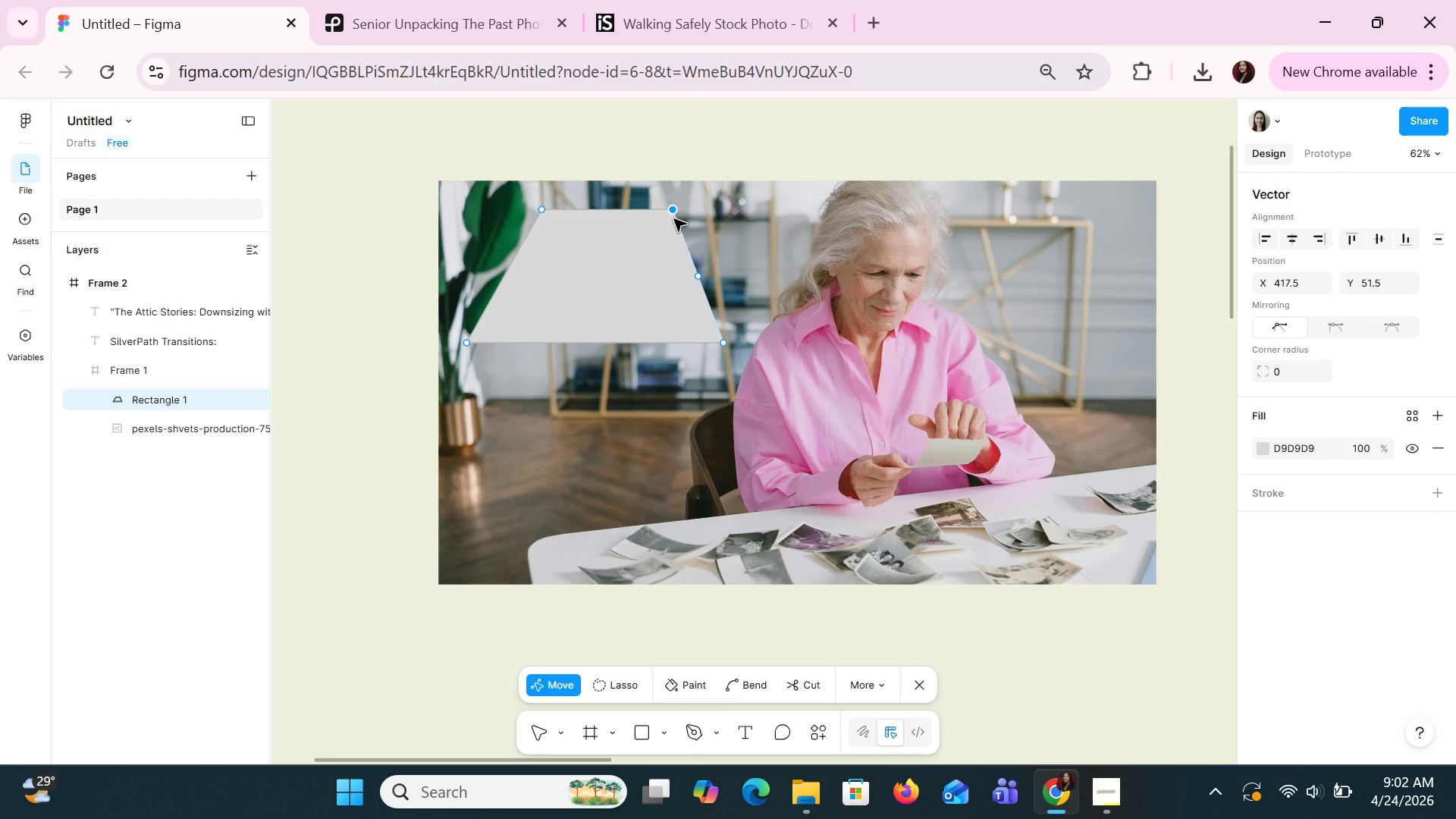 
wait(5.14)
 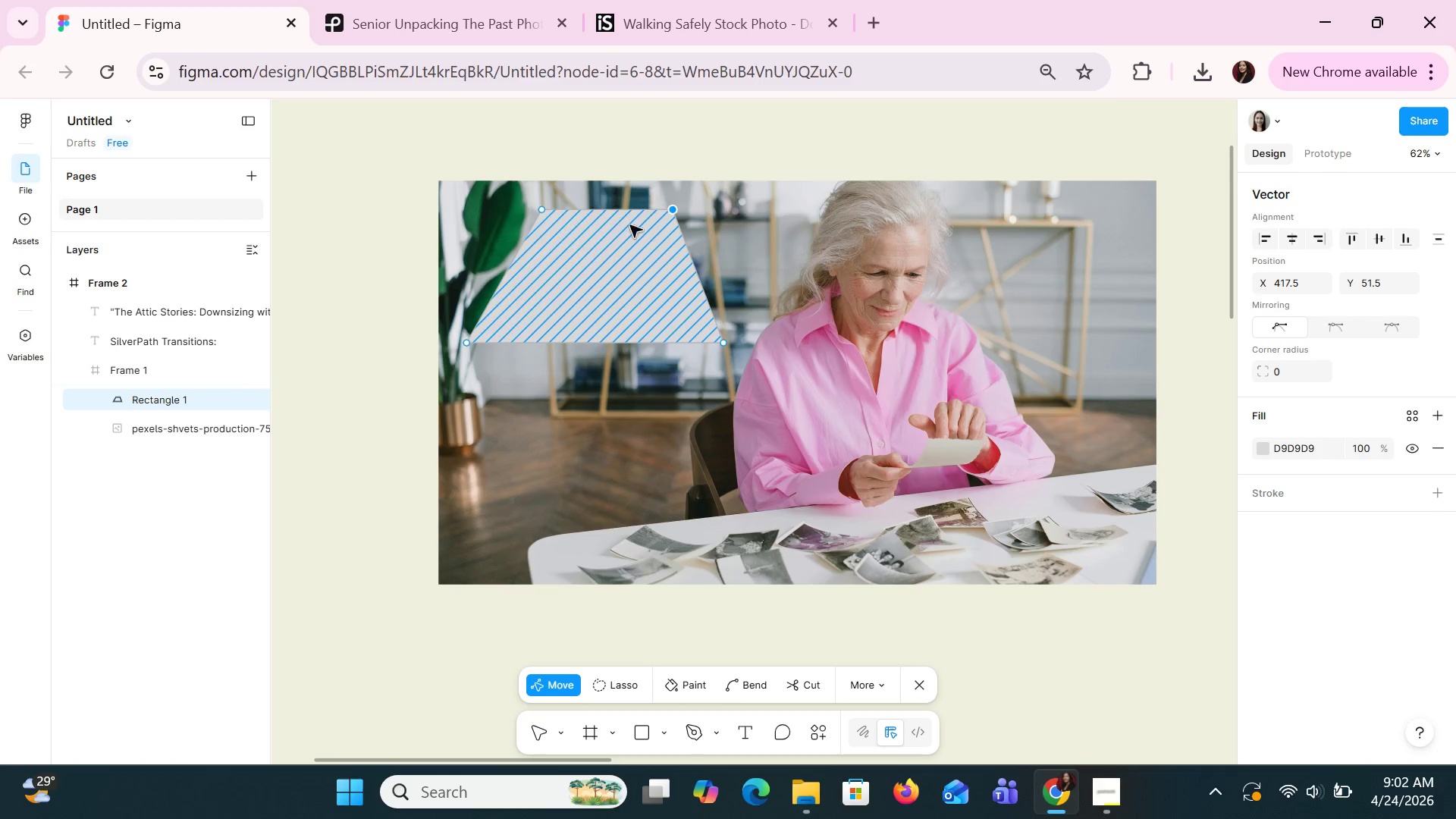 
left_click_drag(start_coordinate=[673, 212], to_coordinate=[668, 211])
 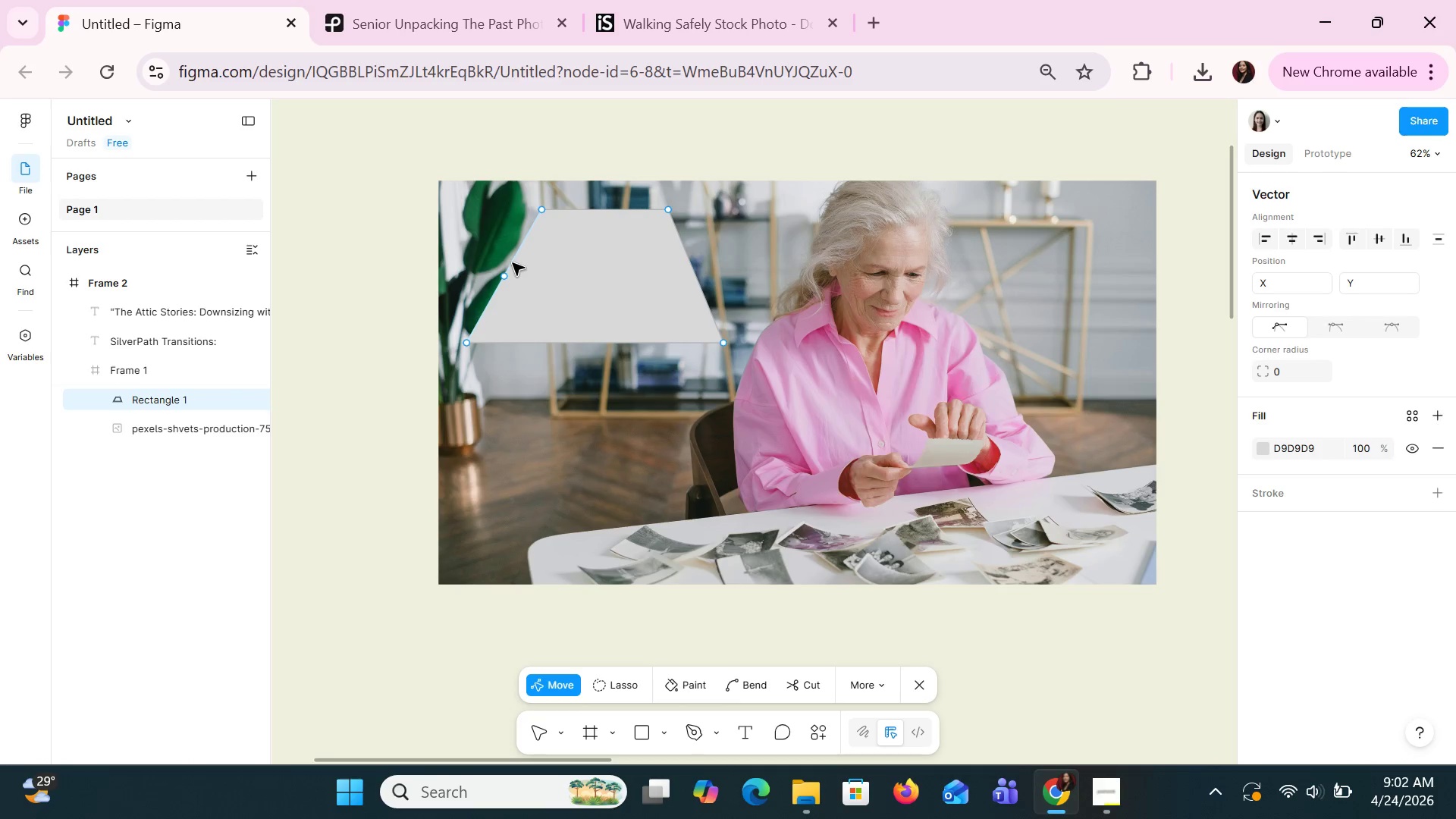 
left_click_drag(start_coordinate=[500, 273], to_coordinate=[526, 305])
 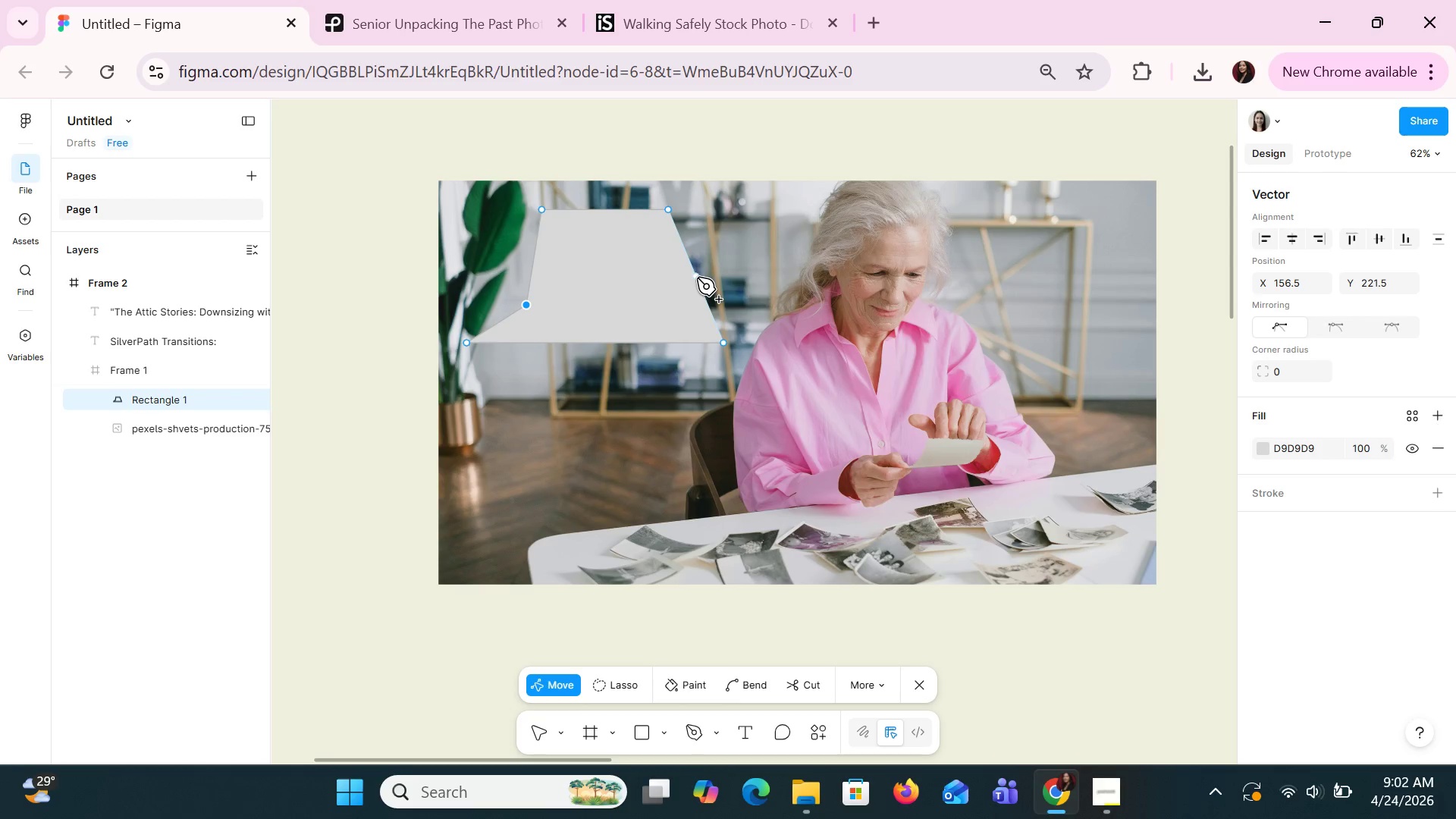 
left_click_drag(start_coordinate=[696, 277], to_coordinate=[681, 303])
 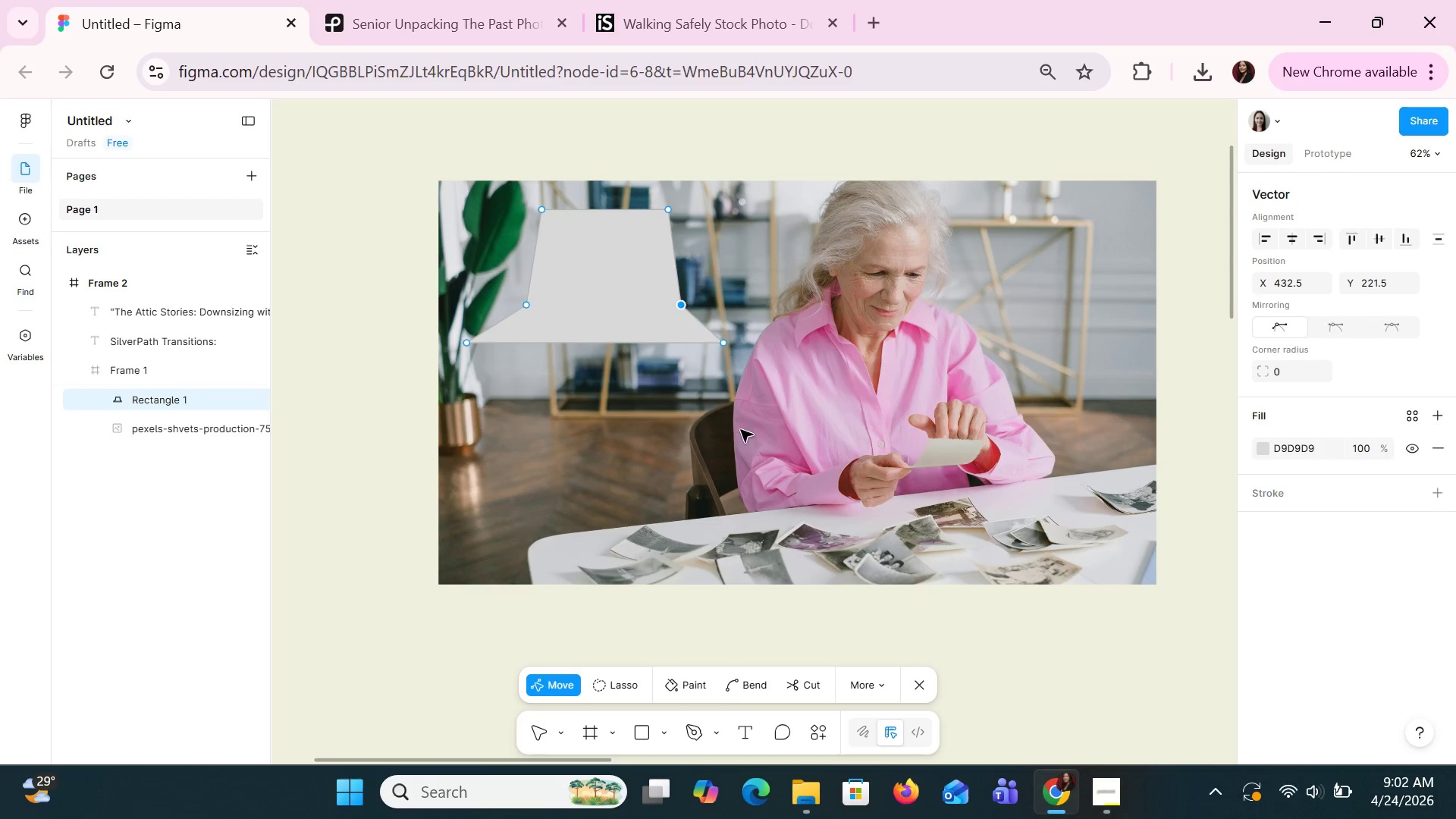 
key(Control+Z)
 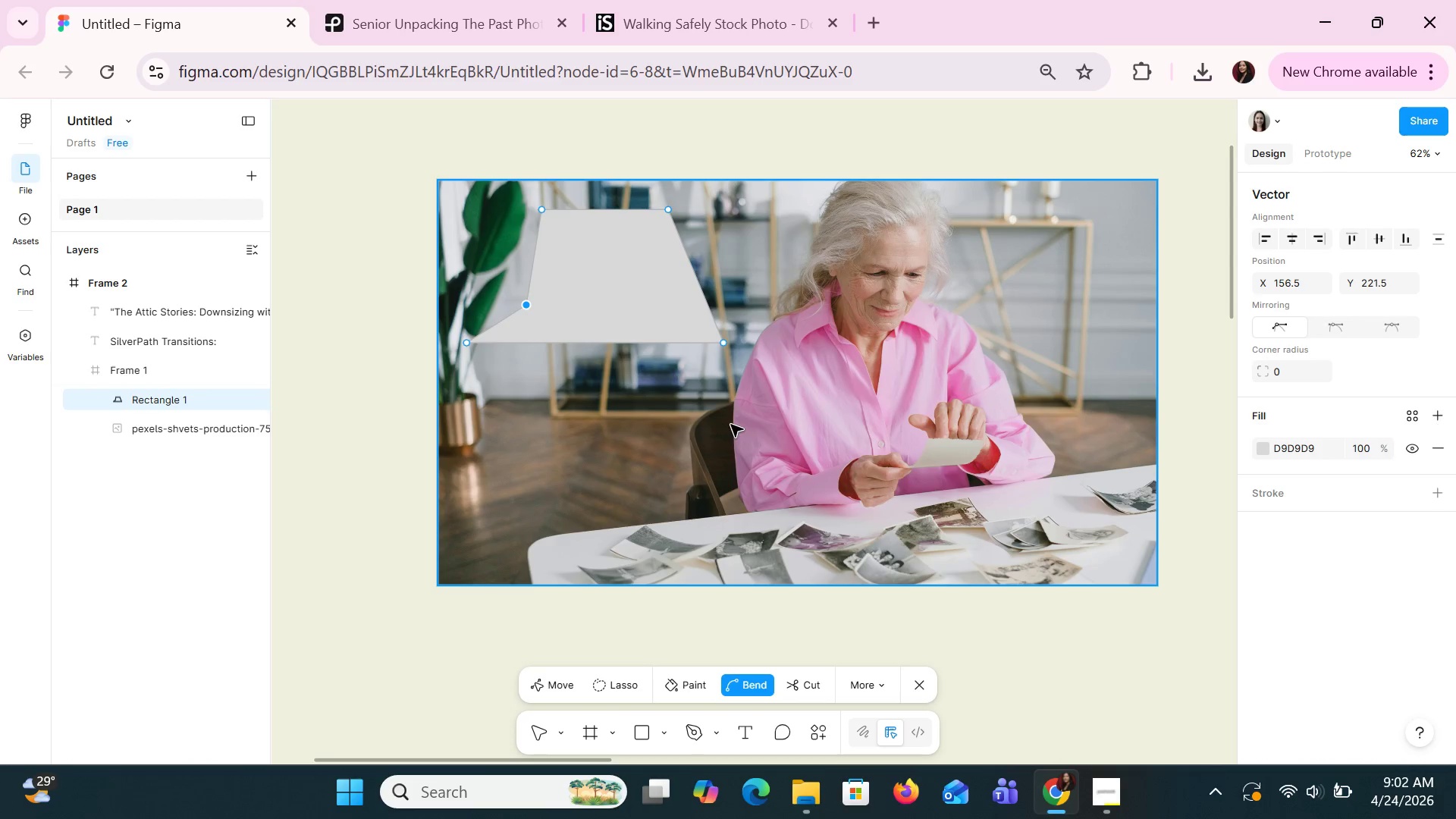 
key(Control+Z)
 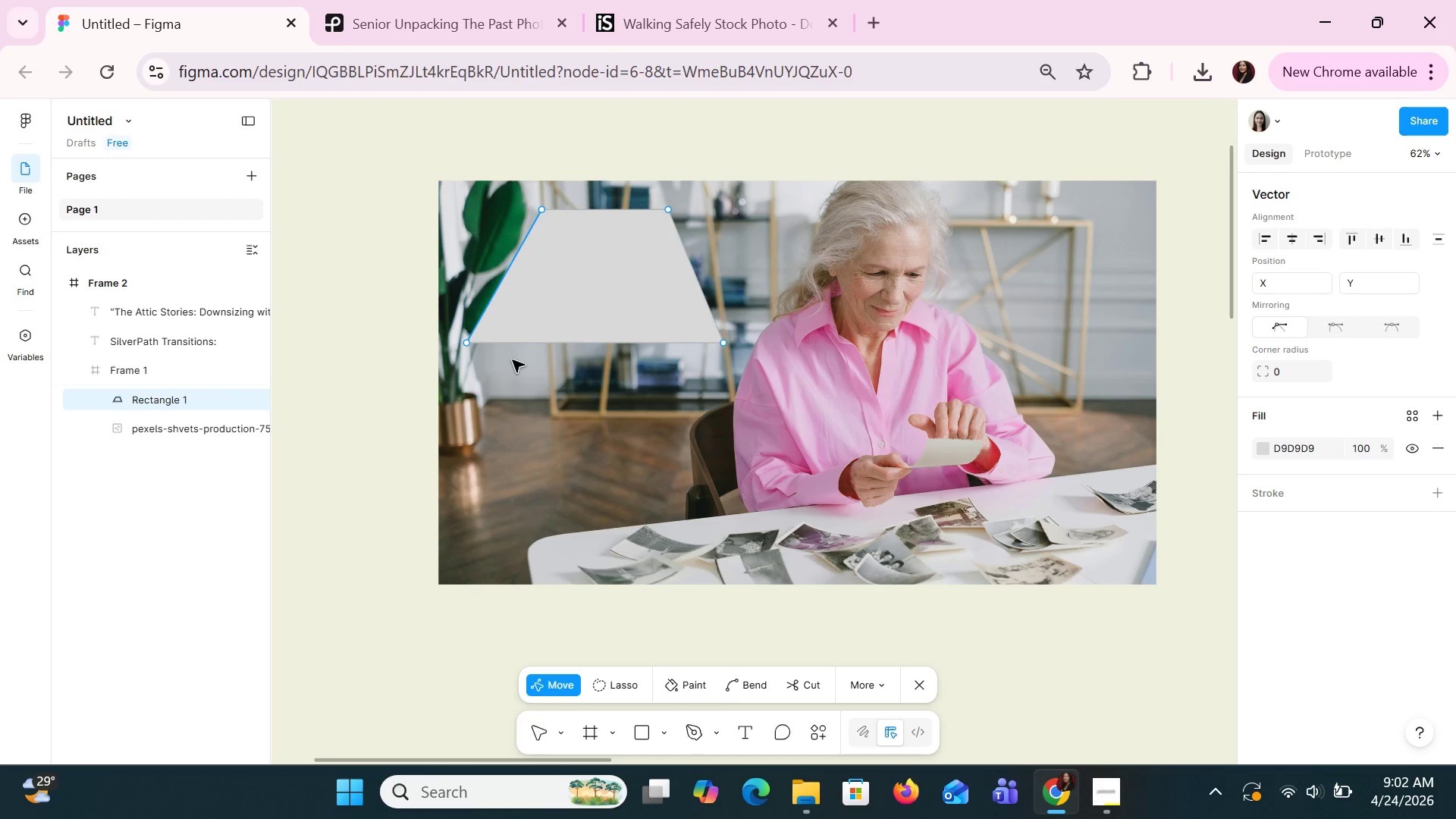 
wait(15.08)
 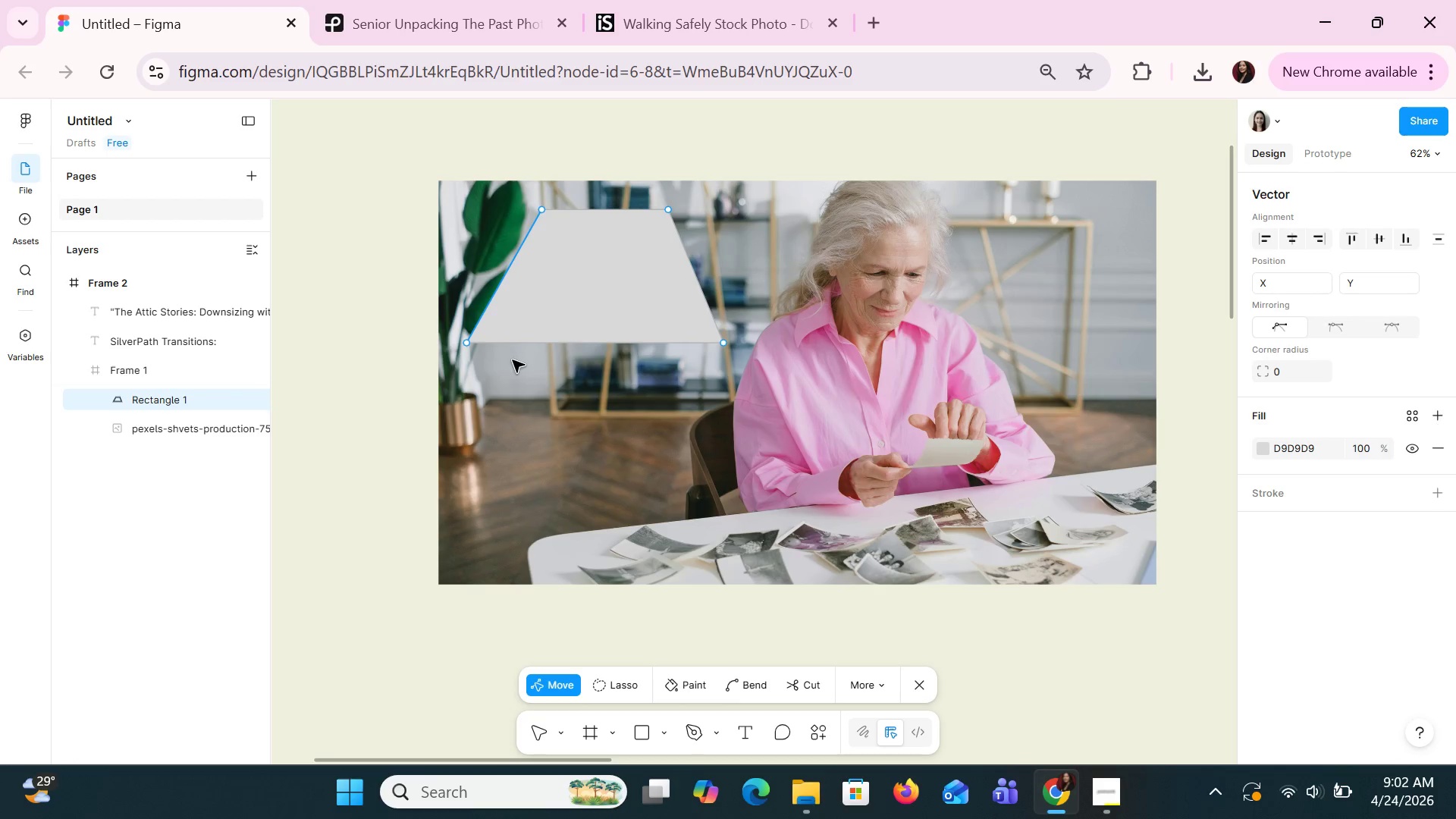 
left_click_drag(start_coordinate=[500, 278], to_coordinate=[493, 235])
 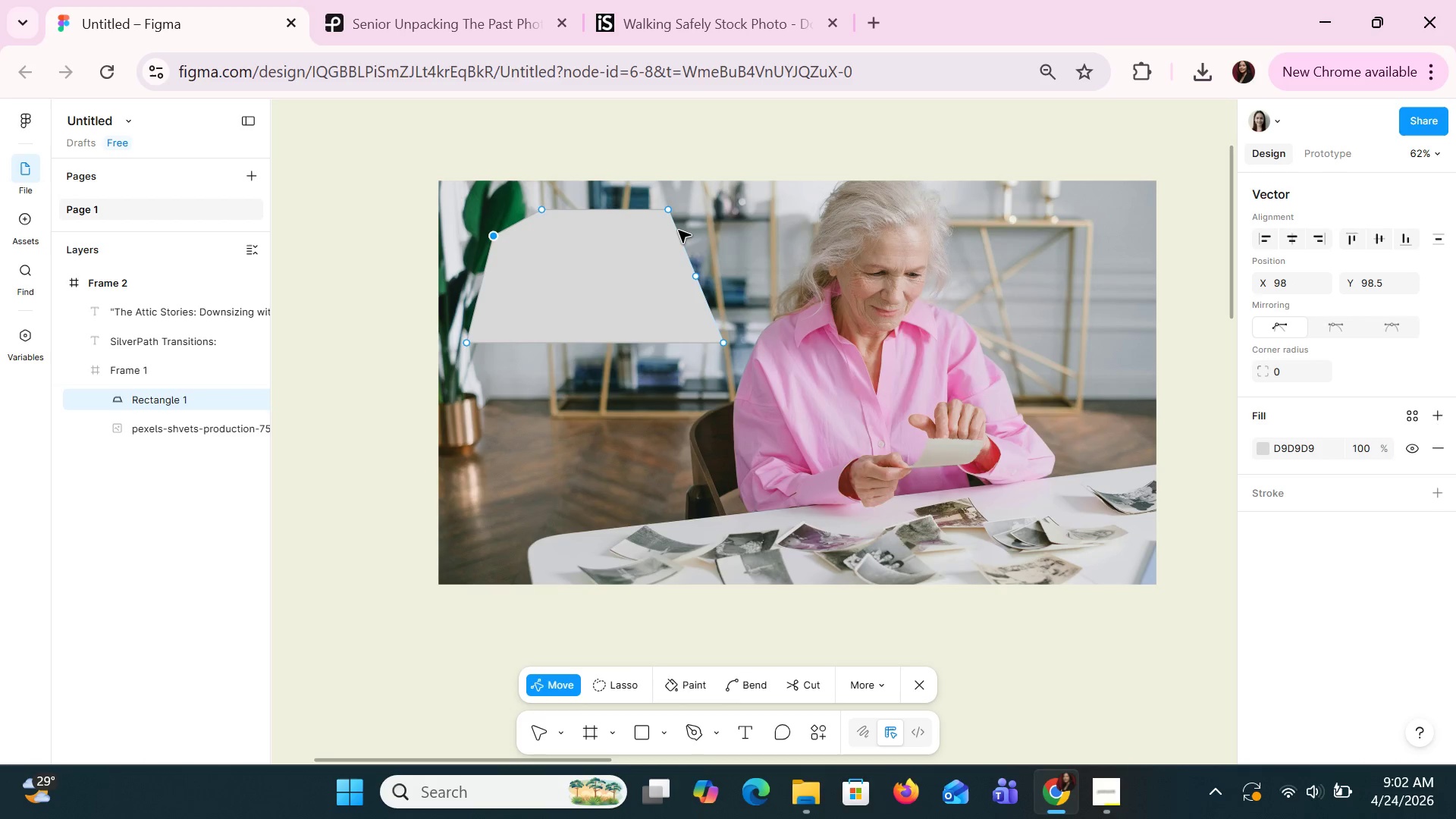 
left_click_drag(start_coordinate=[678, 230], to_coordinate=[682, 230])
 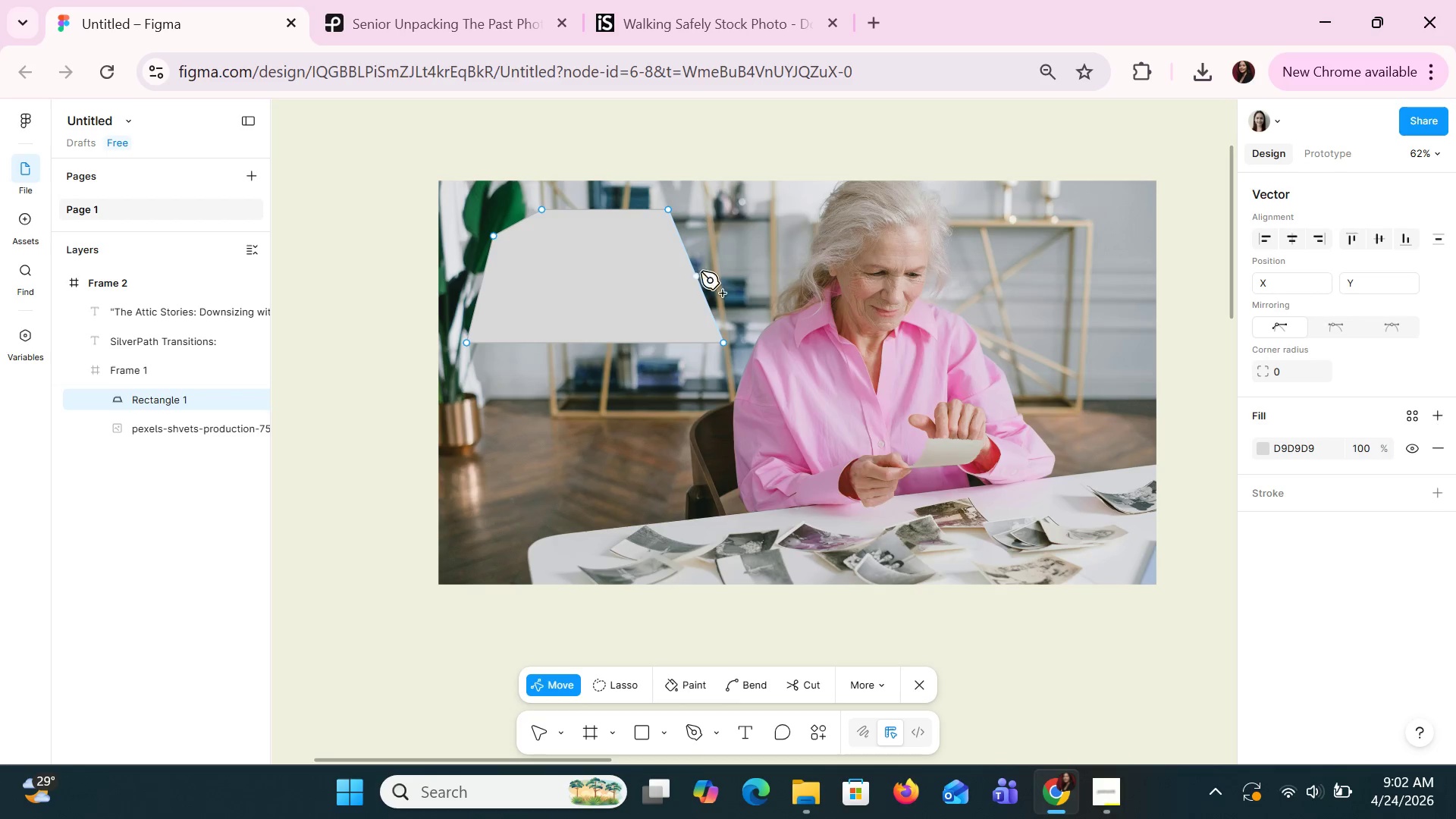 
left_click_drag(start_coordinate=[694, 272], to_coordinate=[704, 236])
 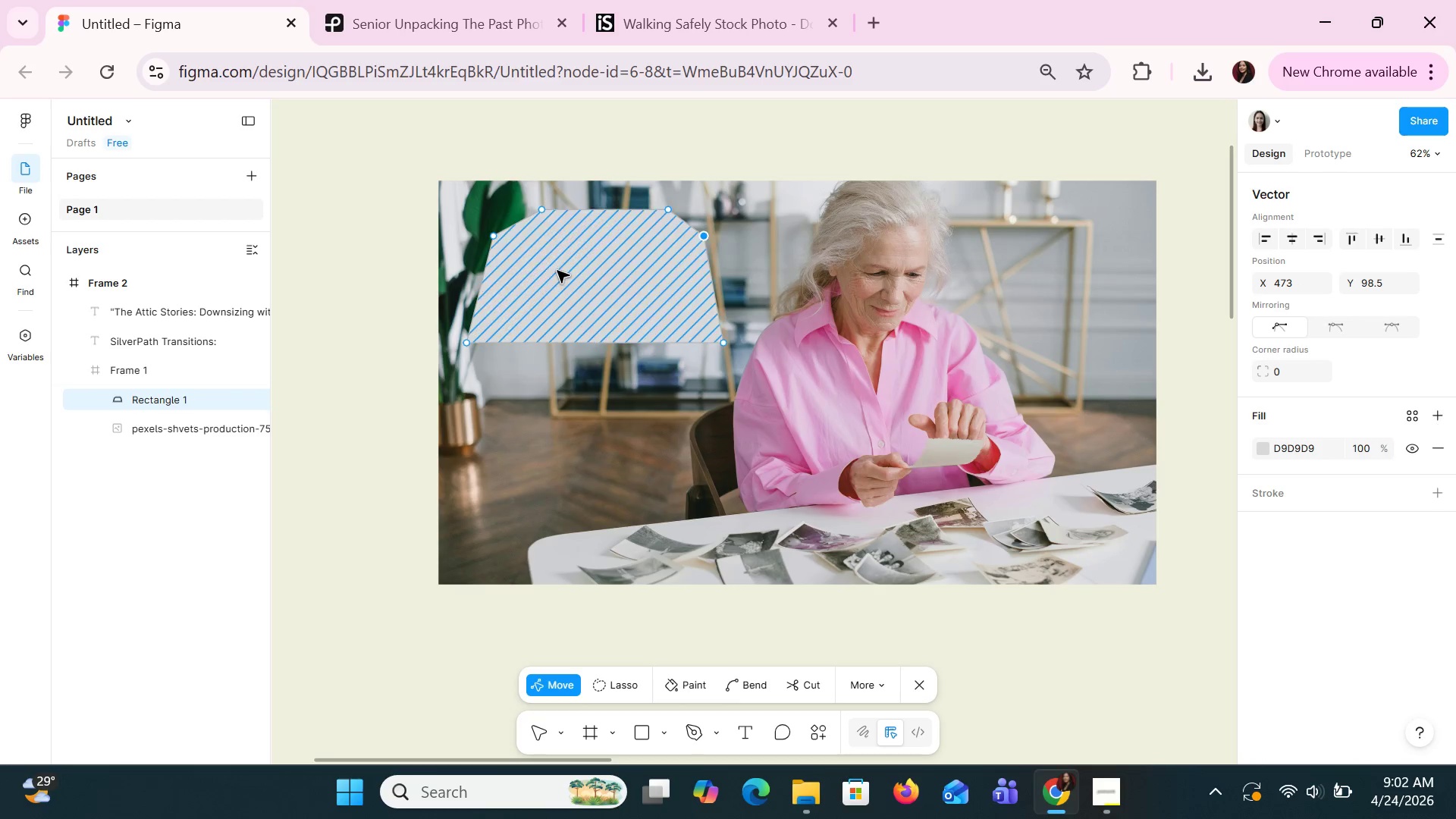 
wait(5.88)
 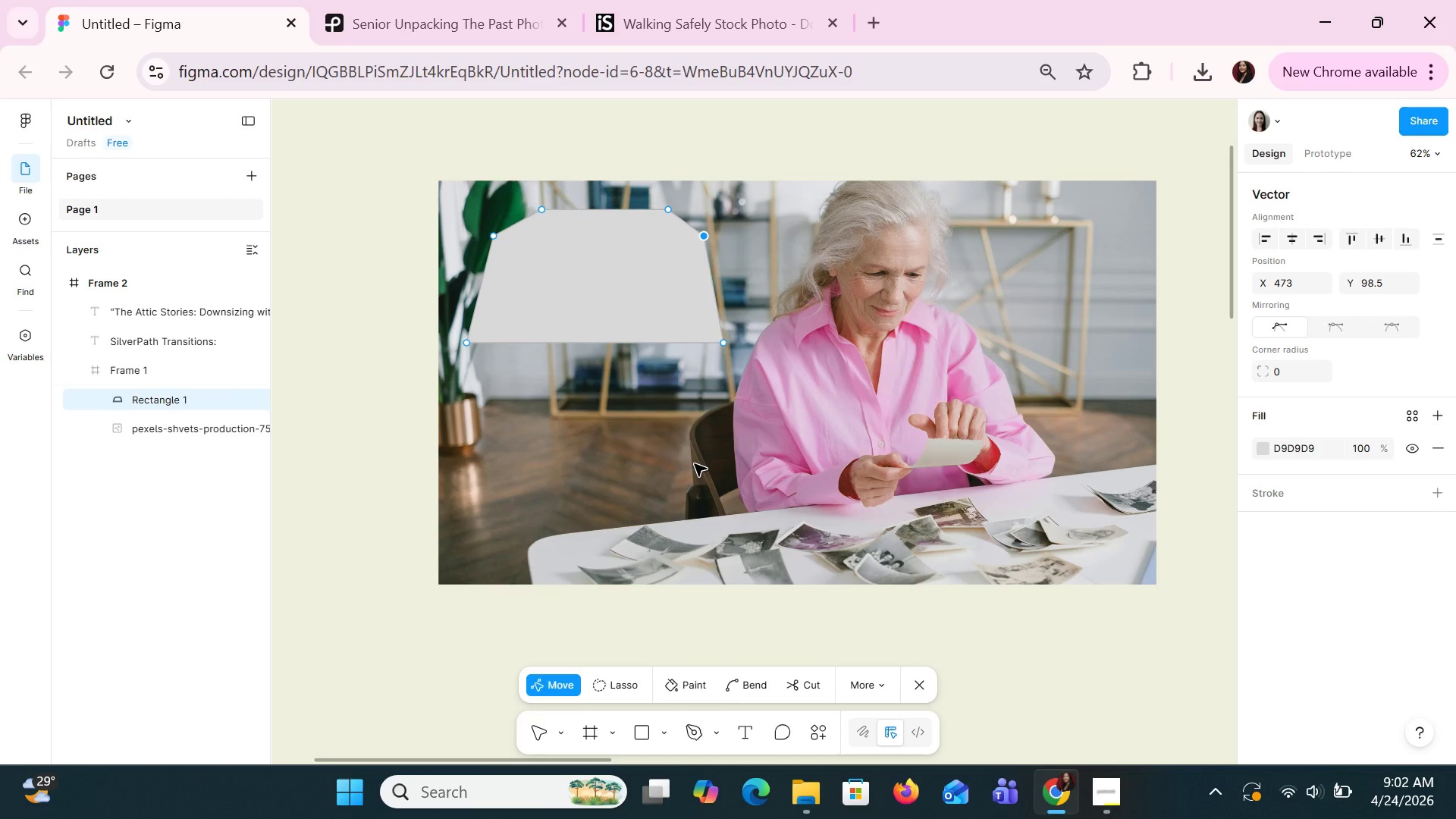 
left_click_drag(start_coordinate=[493, 237], to_coordinate=[498, 237])
 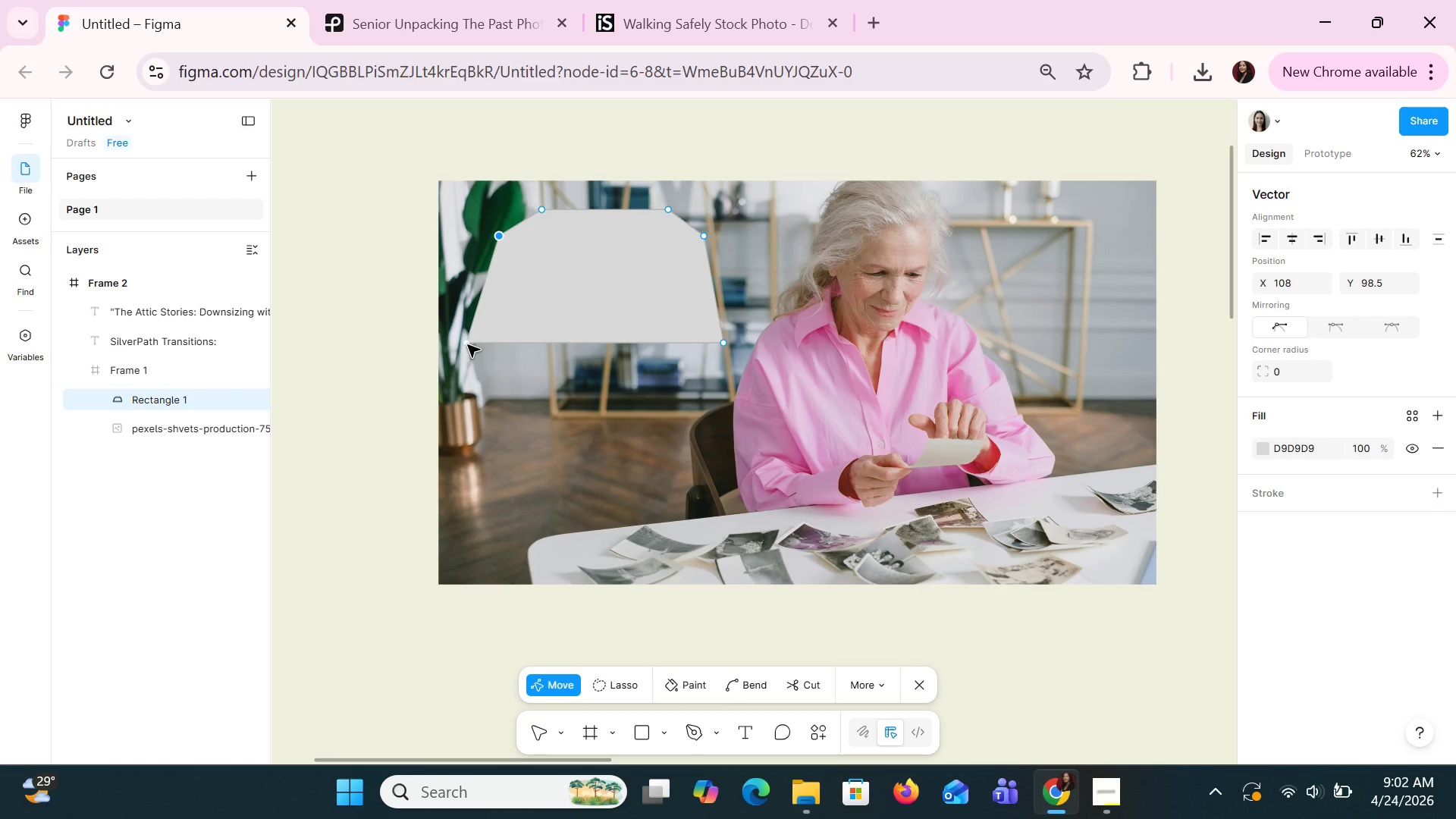 
left_click_drag(start_coordinate=[467, 344], to_coordinate=[490, 344])
 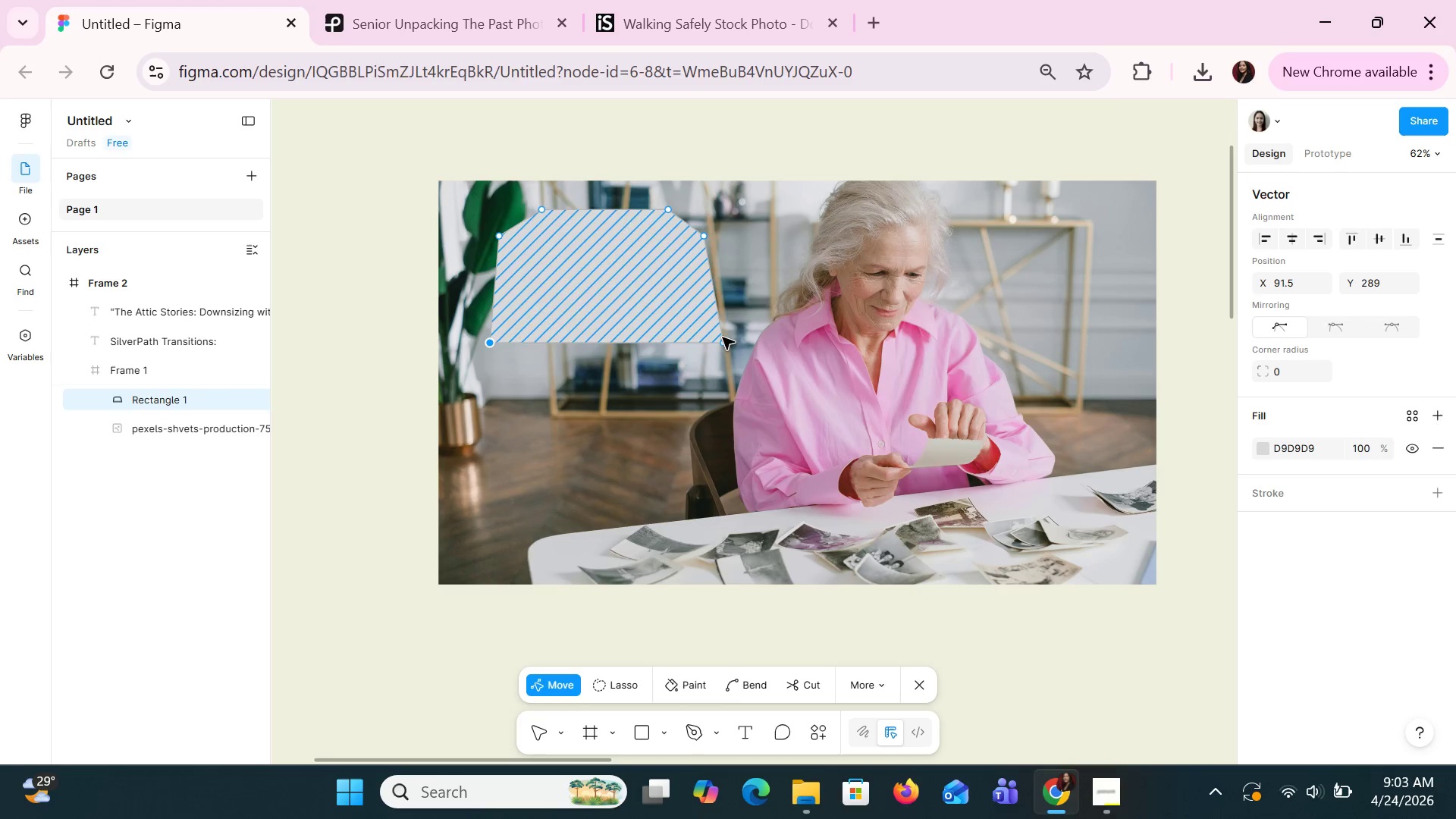 
left_click_drag(start_coordinate=[720, 338], to_coordinate=[717, 337])
 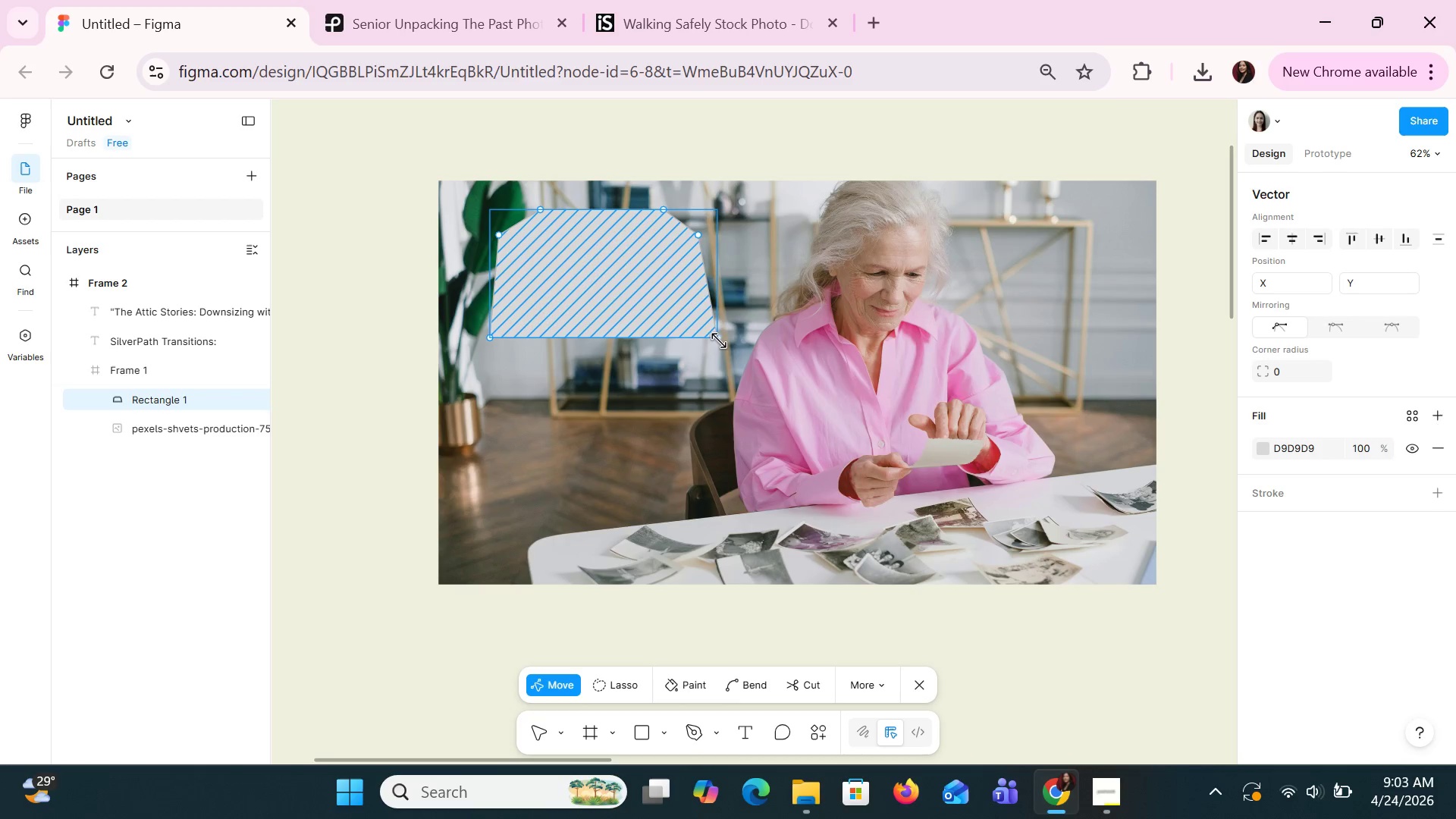 
left_click_drag(start_coordinate=[717, 341], to_coordinate=[714, 337])
 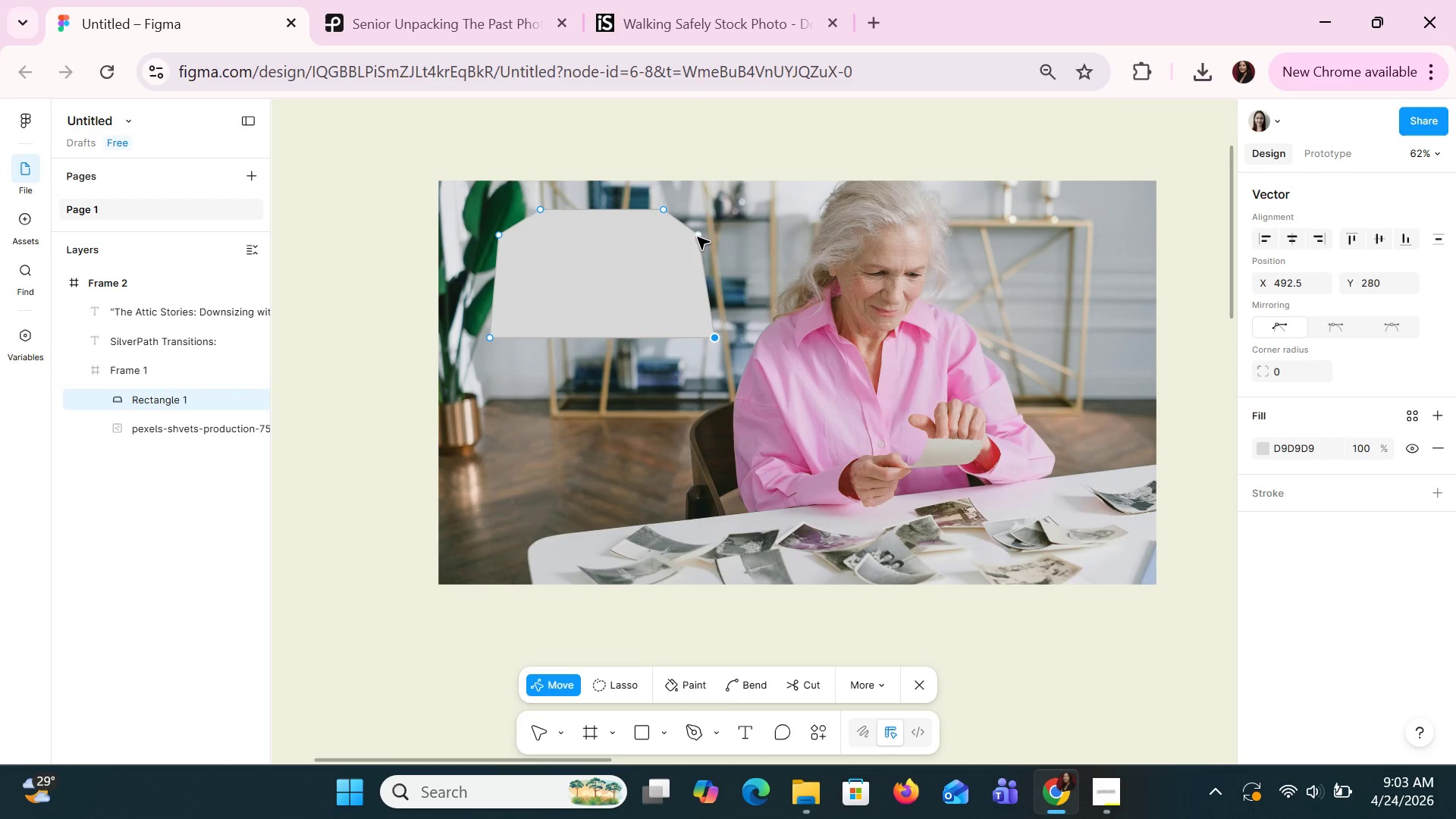 
left_click_drag(start_coordinate=[697, 235], to_coordinate=[701, 232])
 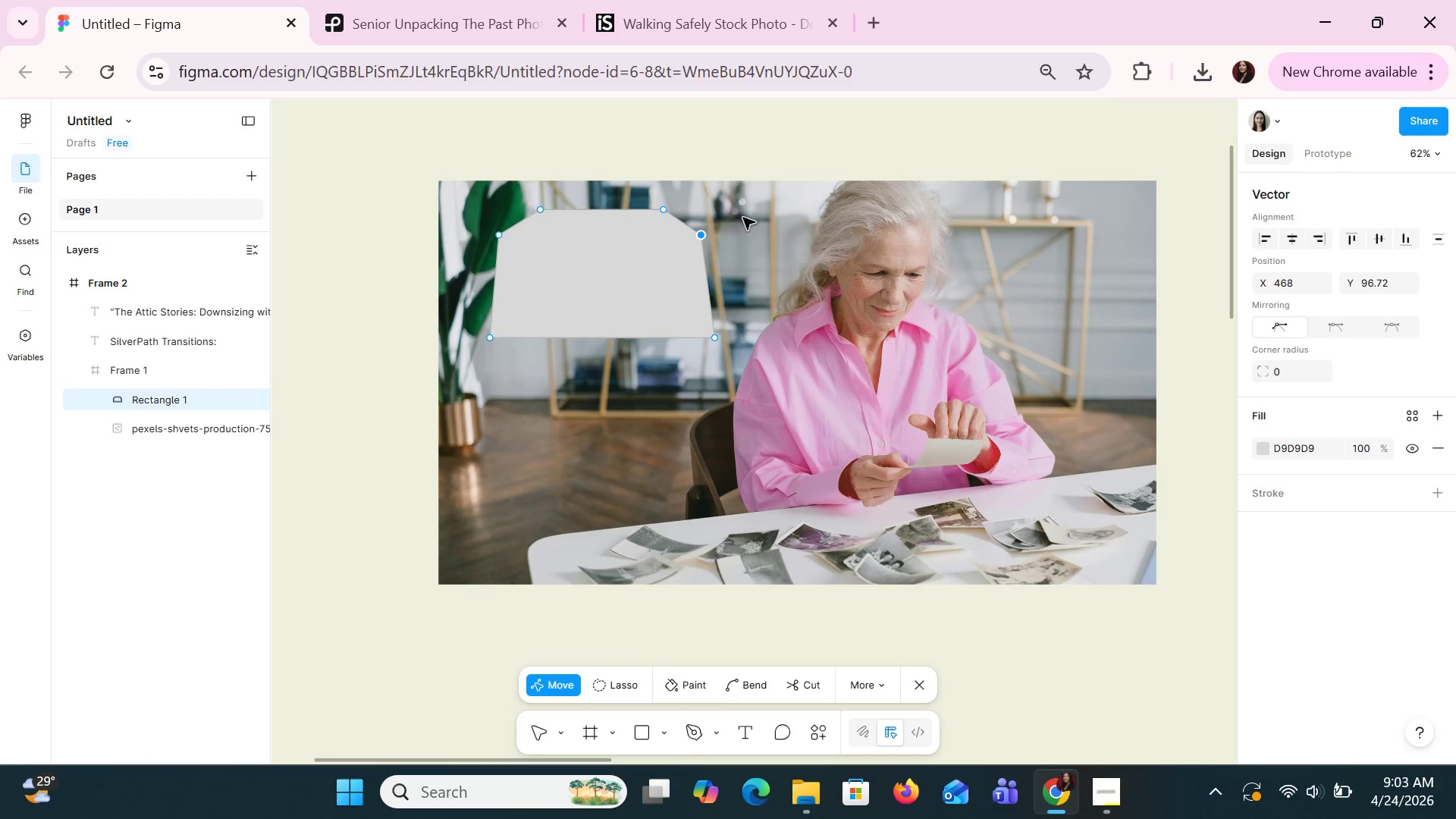 
left_click_drag(start_coordinate=[699, 232], to_coordinate=[697, 236])
 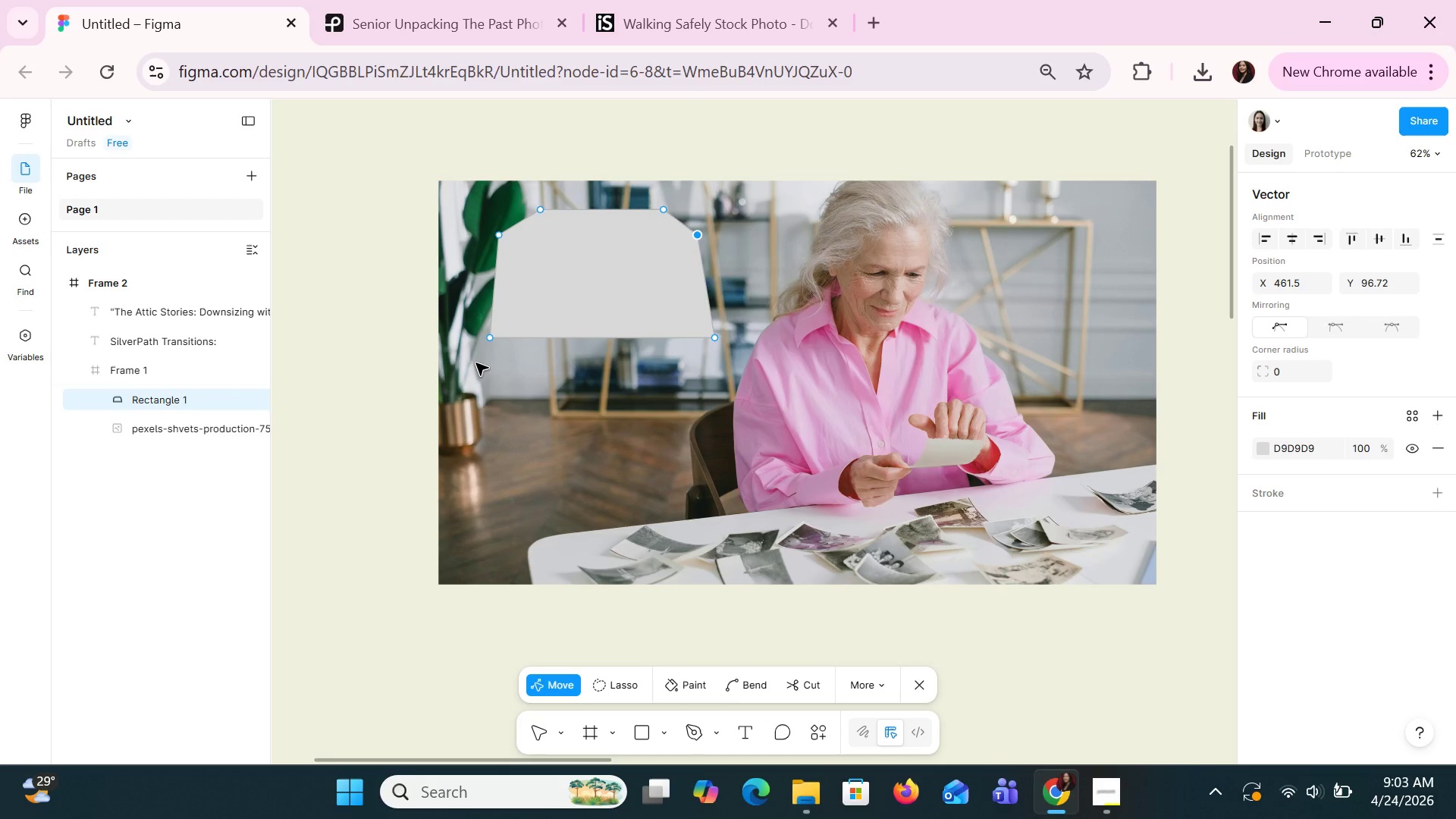 
wait(7.48)
 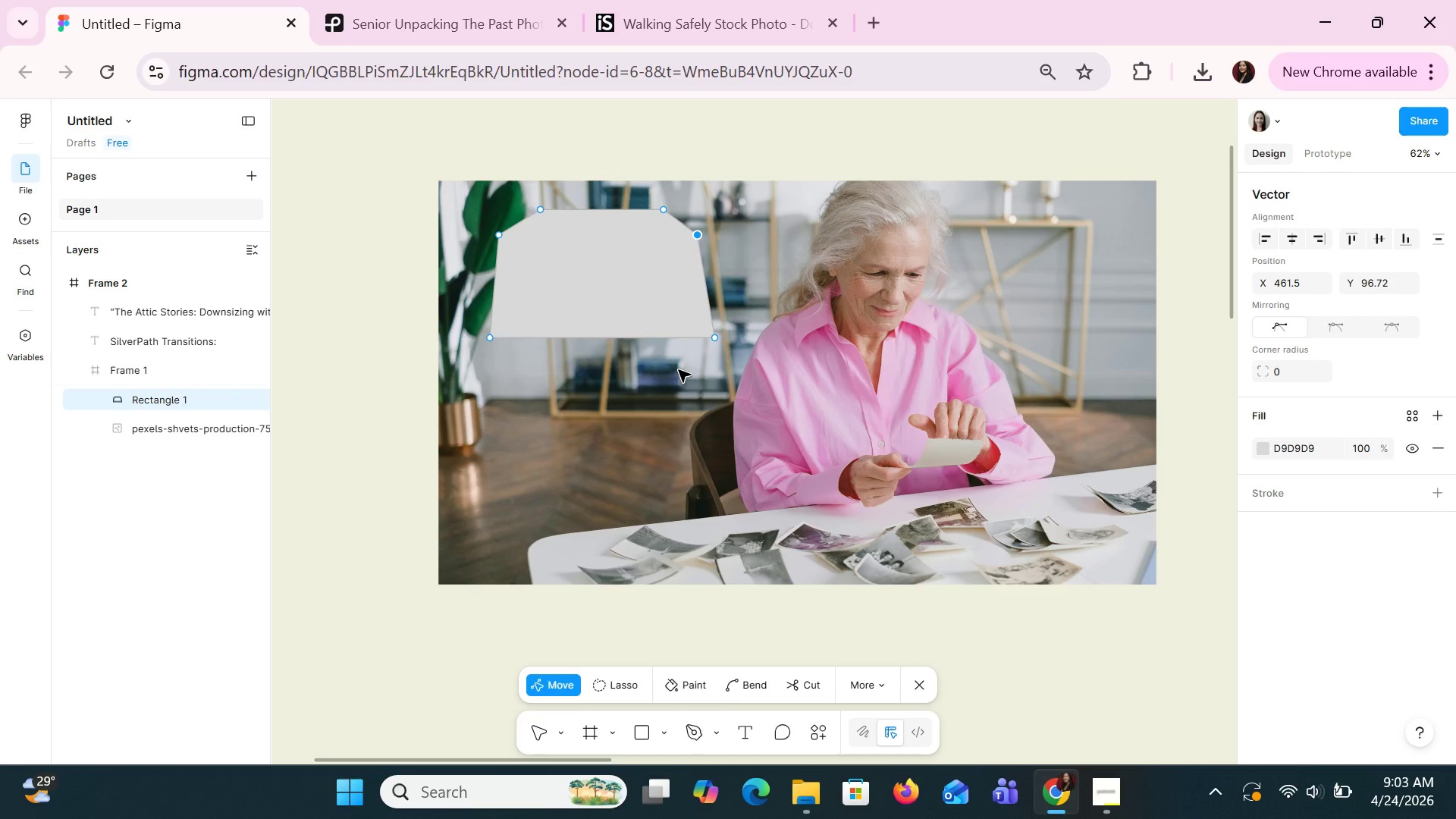 
left_click_drag(start_coordinate=[493, 288], to_coordinate=[490, 337])
 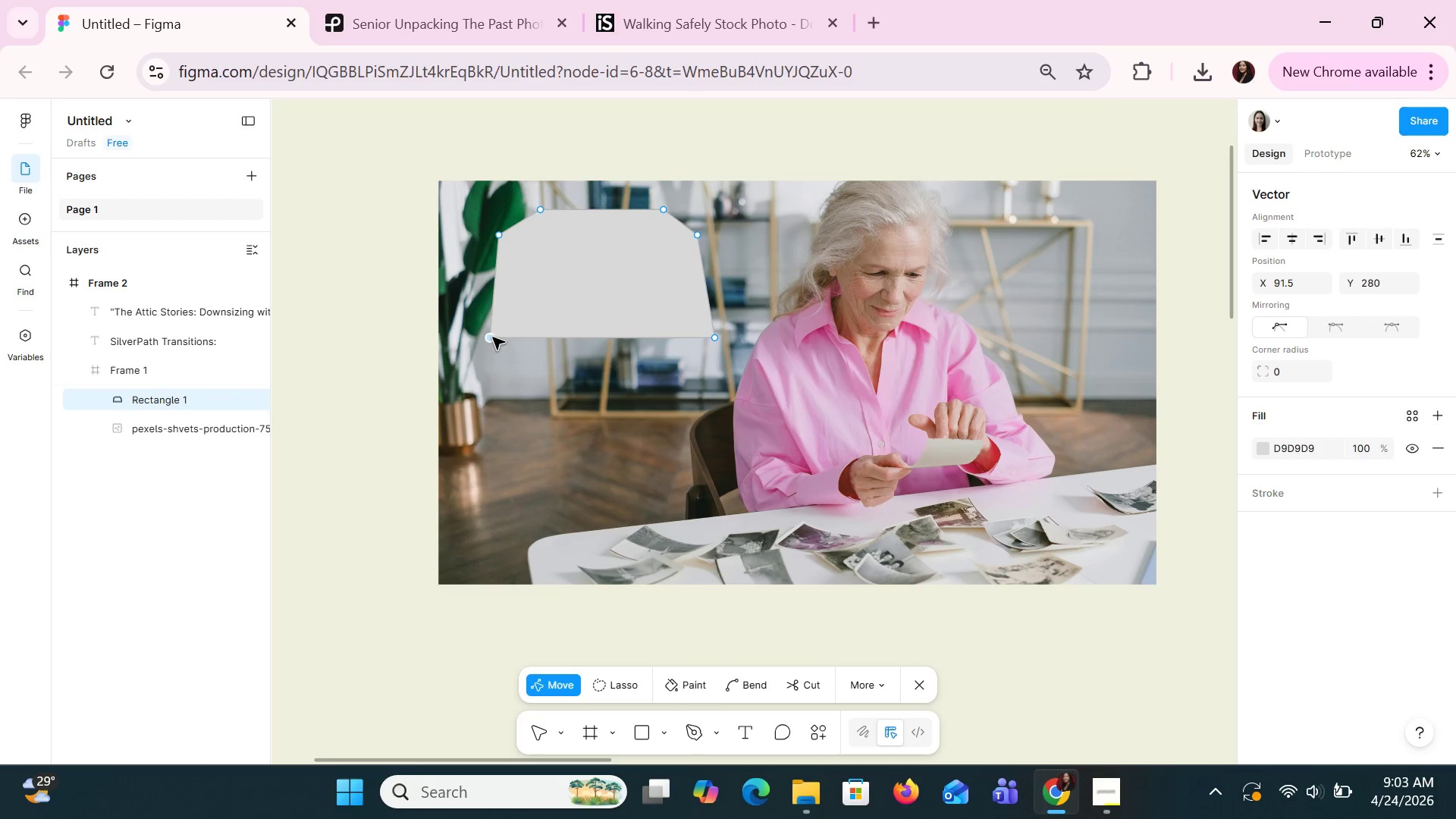 
key(Control+Z)
 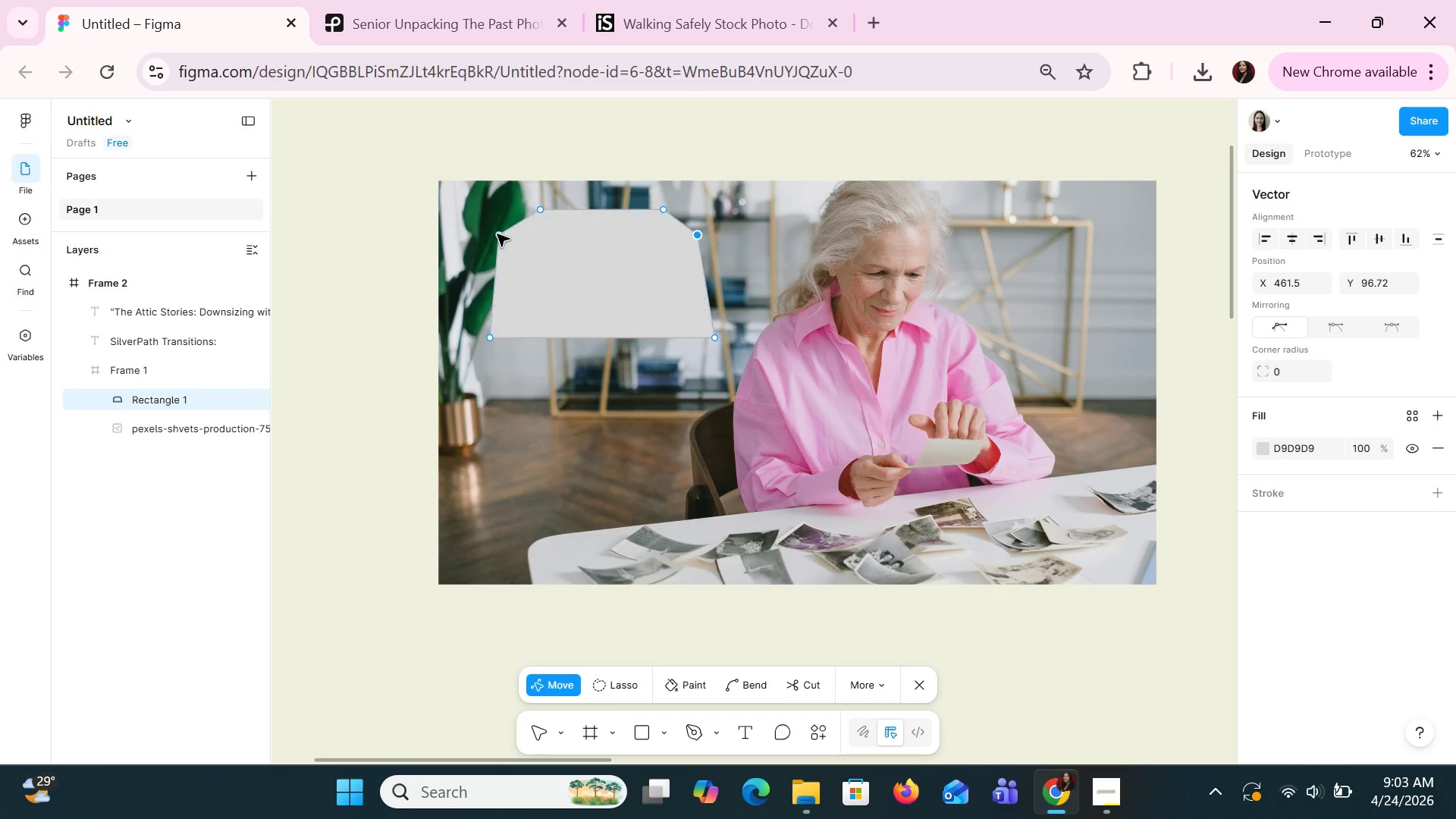 
left_click_drag(start_coordinate=[499, 234], to_coordinate=[499, 249])
 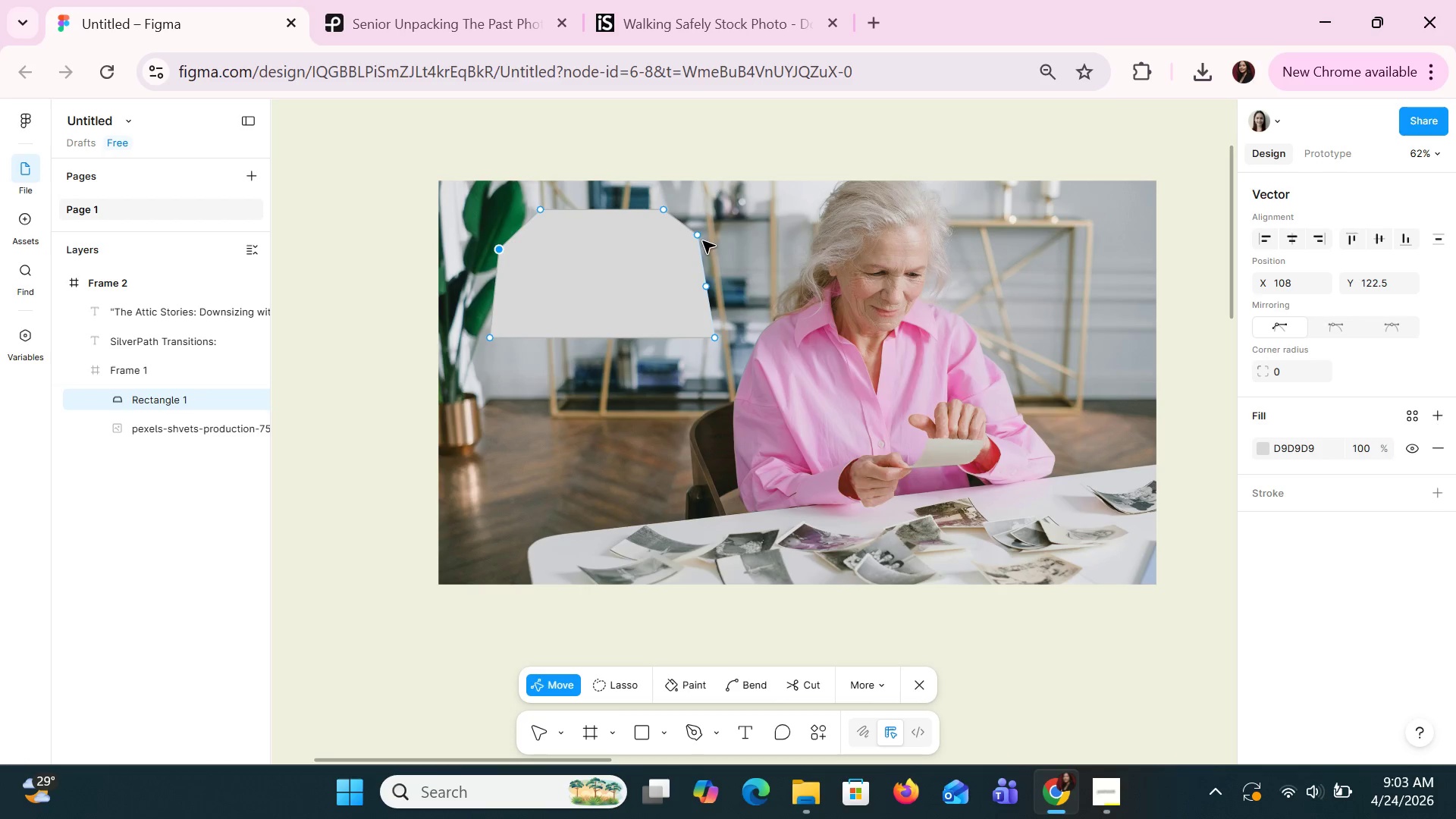 
left_click_drag(start_coordinate=[696, 234], to_coordinate=[699, 249])
 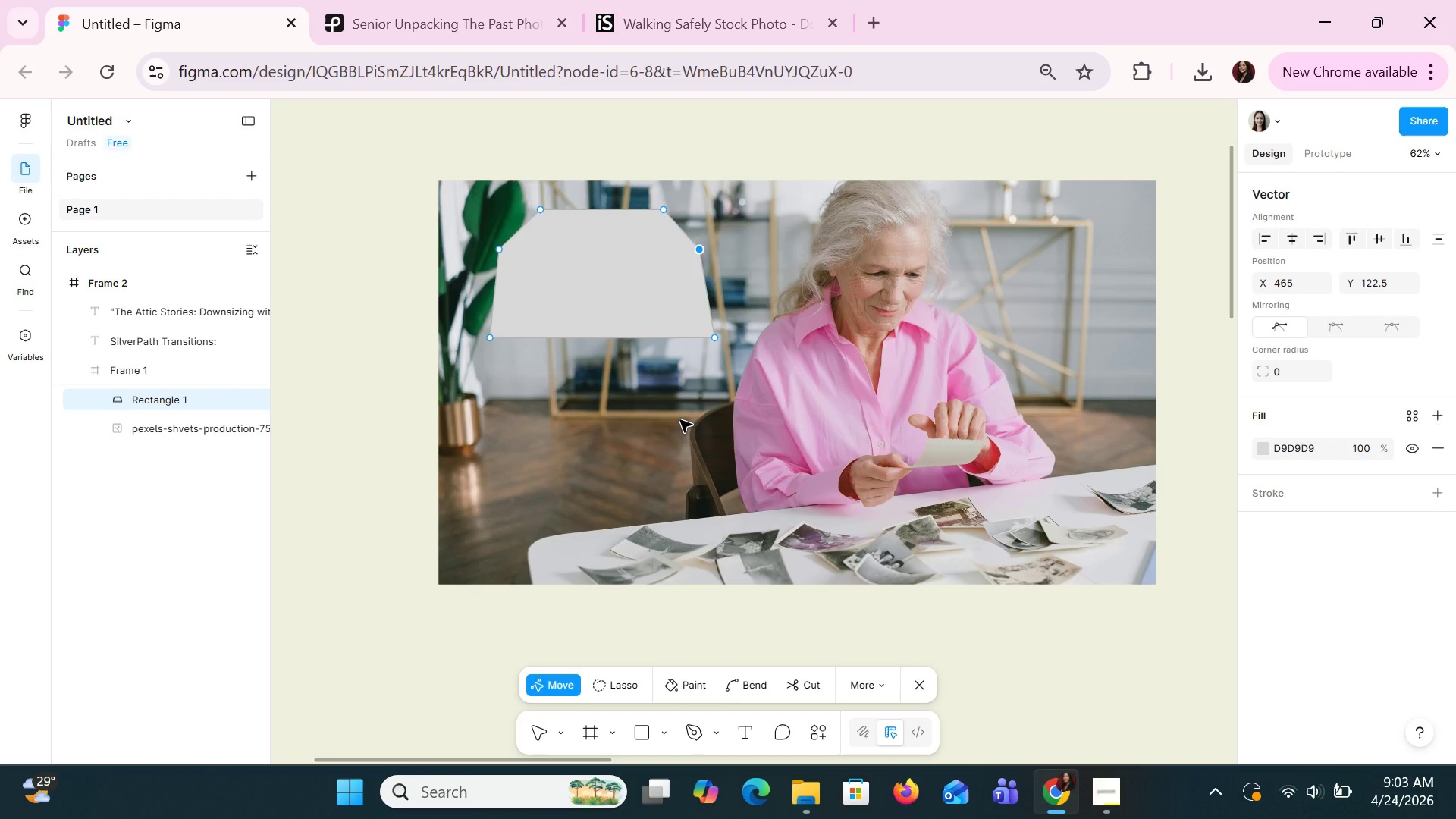 
wait(6.8)
 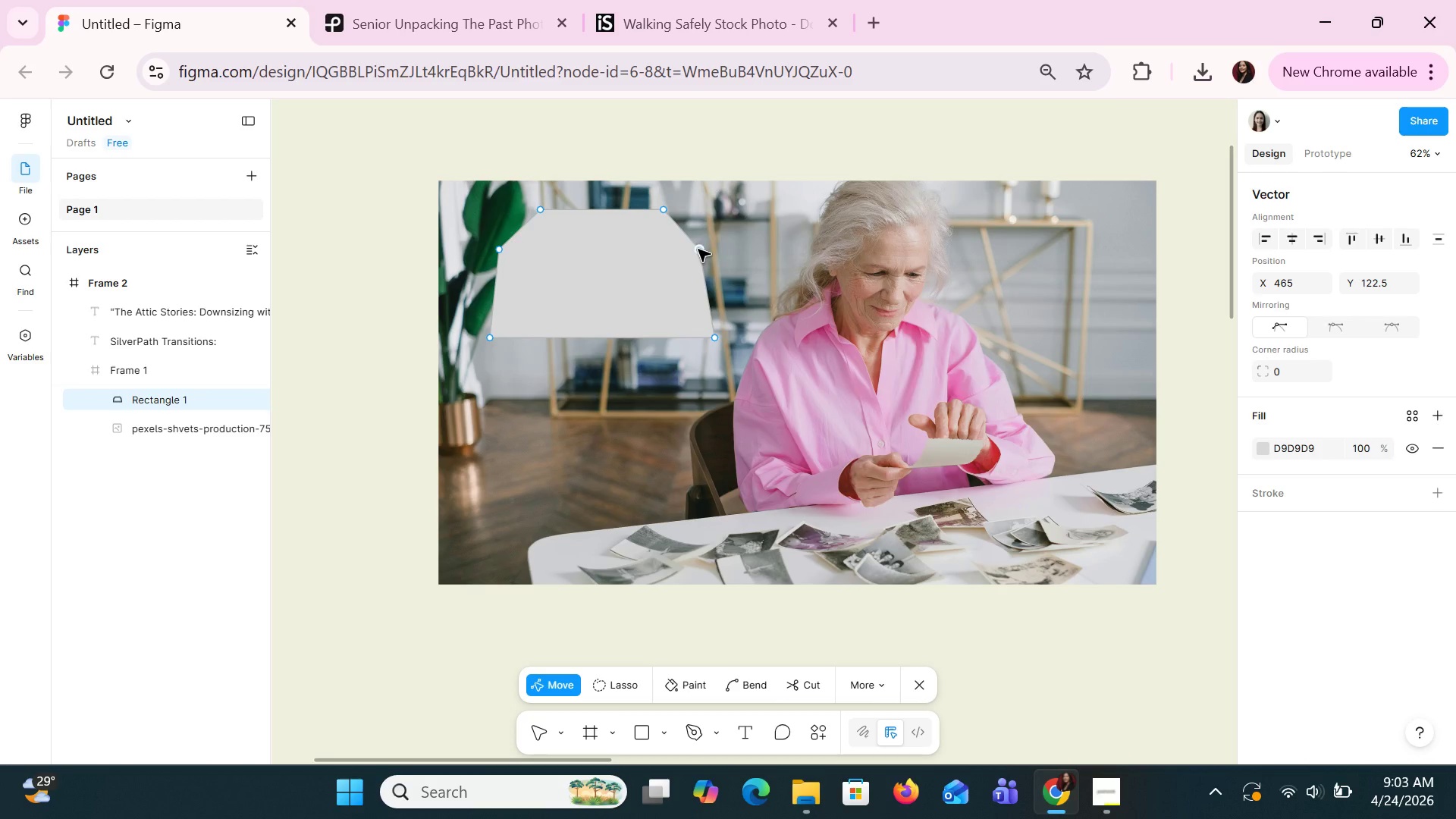 
left_click_drag(start_coordinate=[697, 249], to_coordinate=[692, 243])
 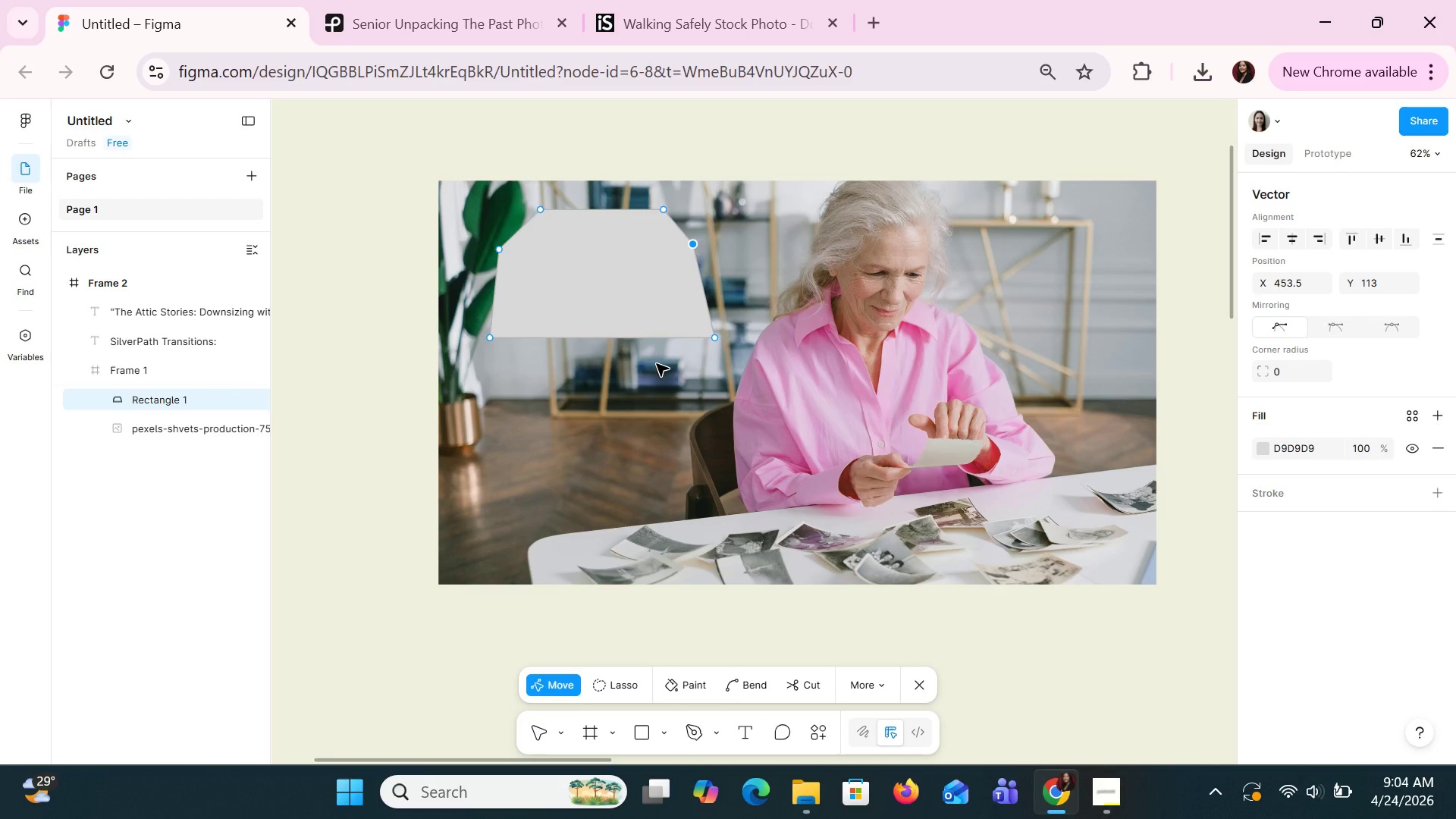 
wait(9.02)
 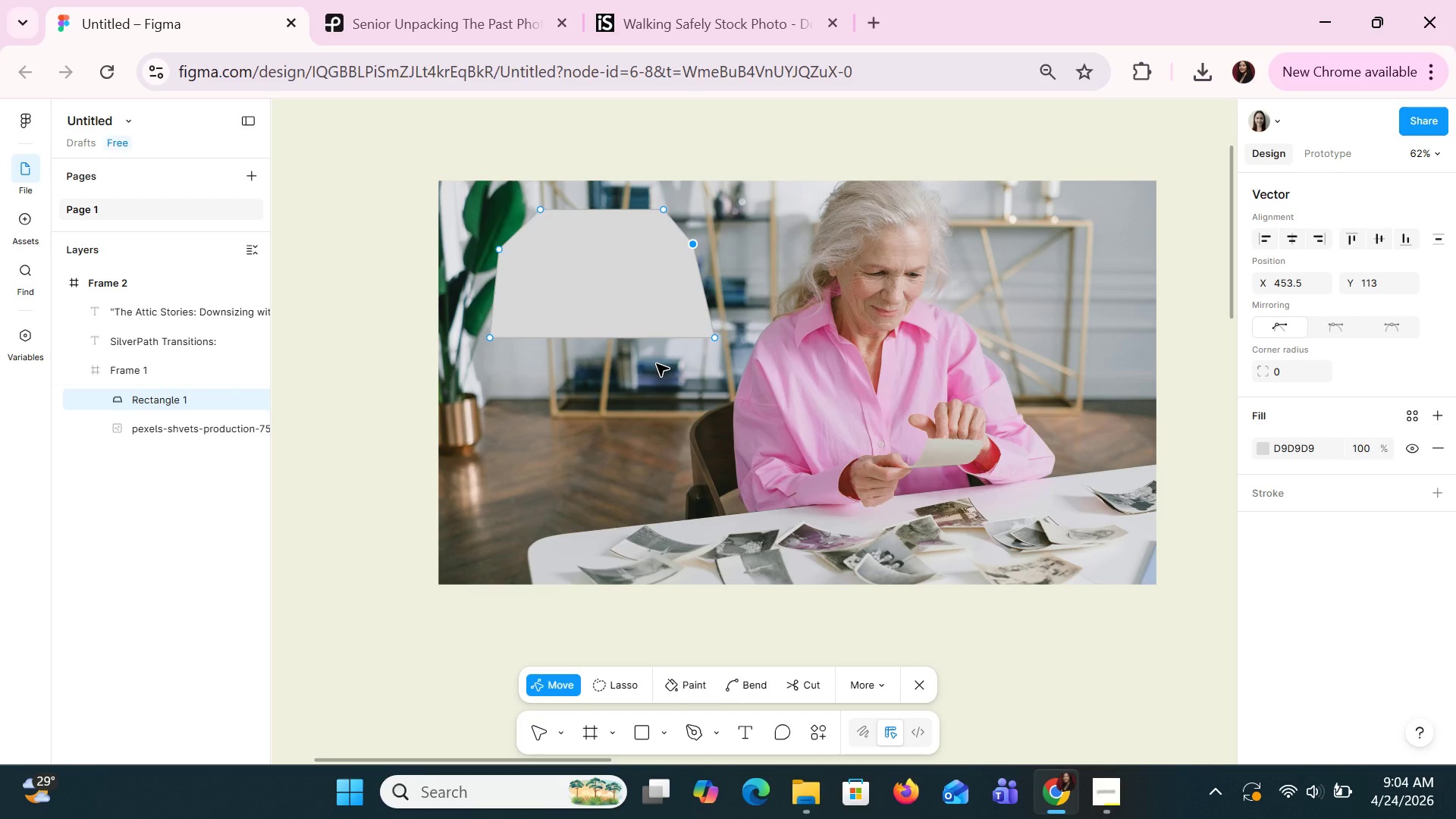 
left_click_drag(start_coordinate=[490, 337], to_coordinate=[559, 356])
 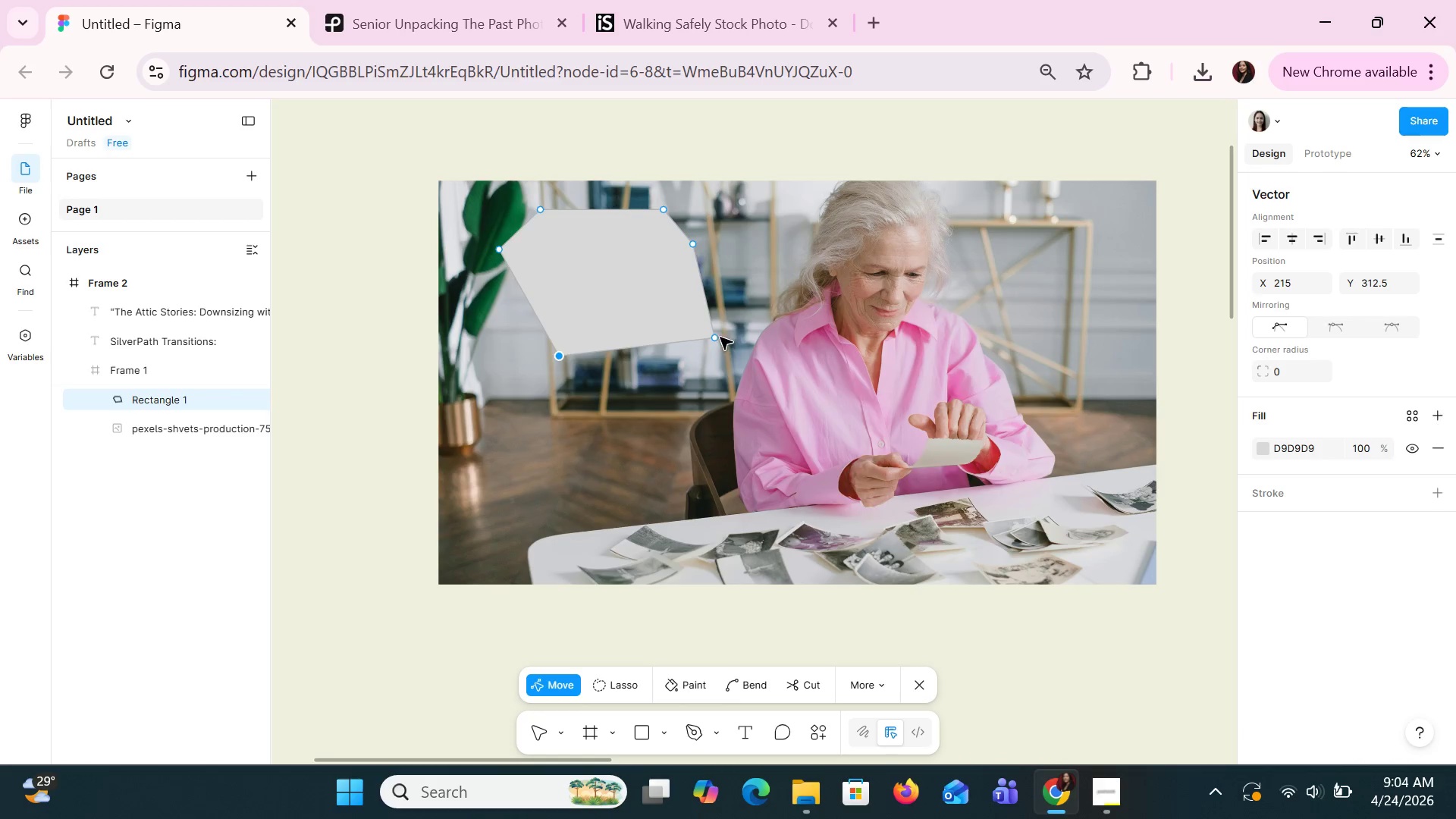 
left_click_drag(start_coordinate=[712, 337], to_coordinate=[660, 366])
 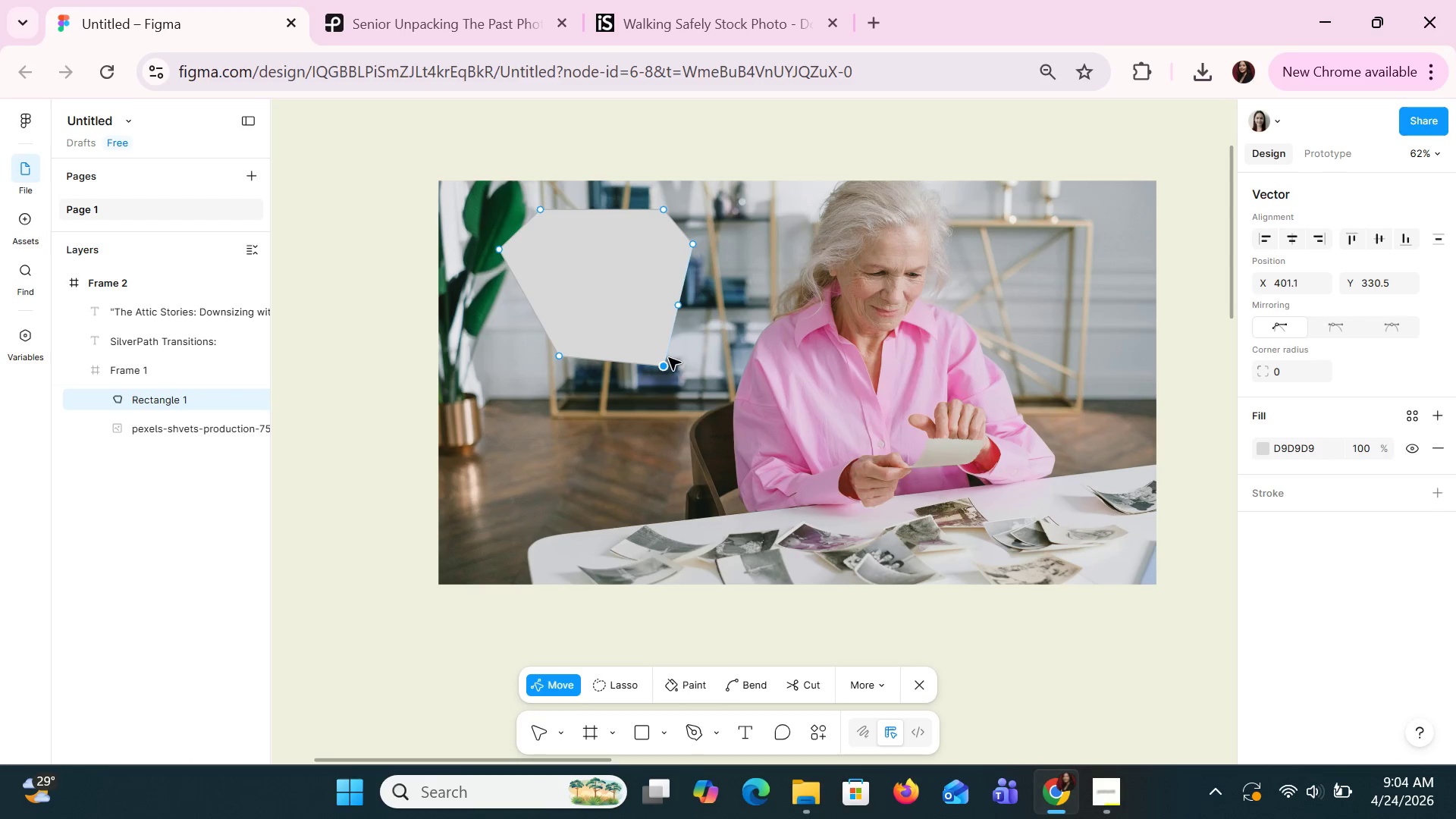 
left_click_drag(start_coordinate=[663, 364], to_coordinate=[673, 351])
 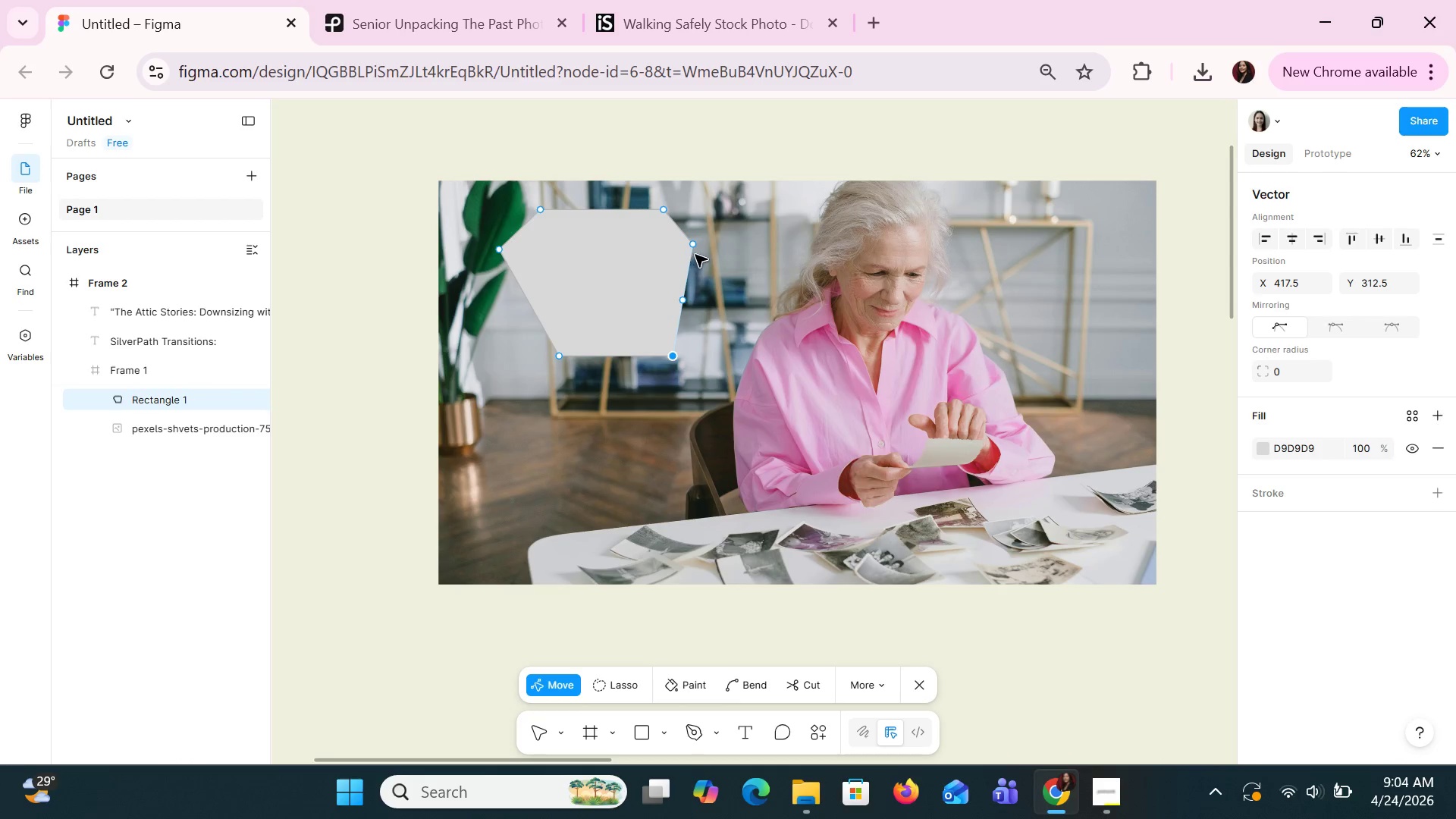 
left_click_drag(start_coordinate=[695, 243], to_coordinate=[712, 245])
 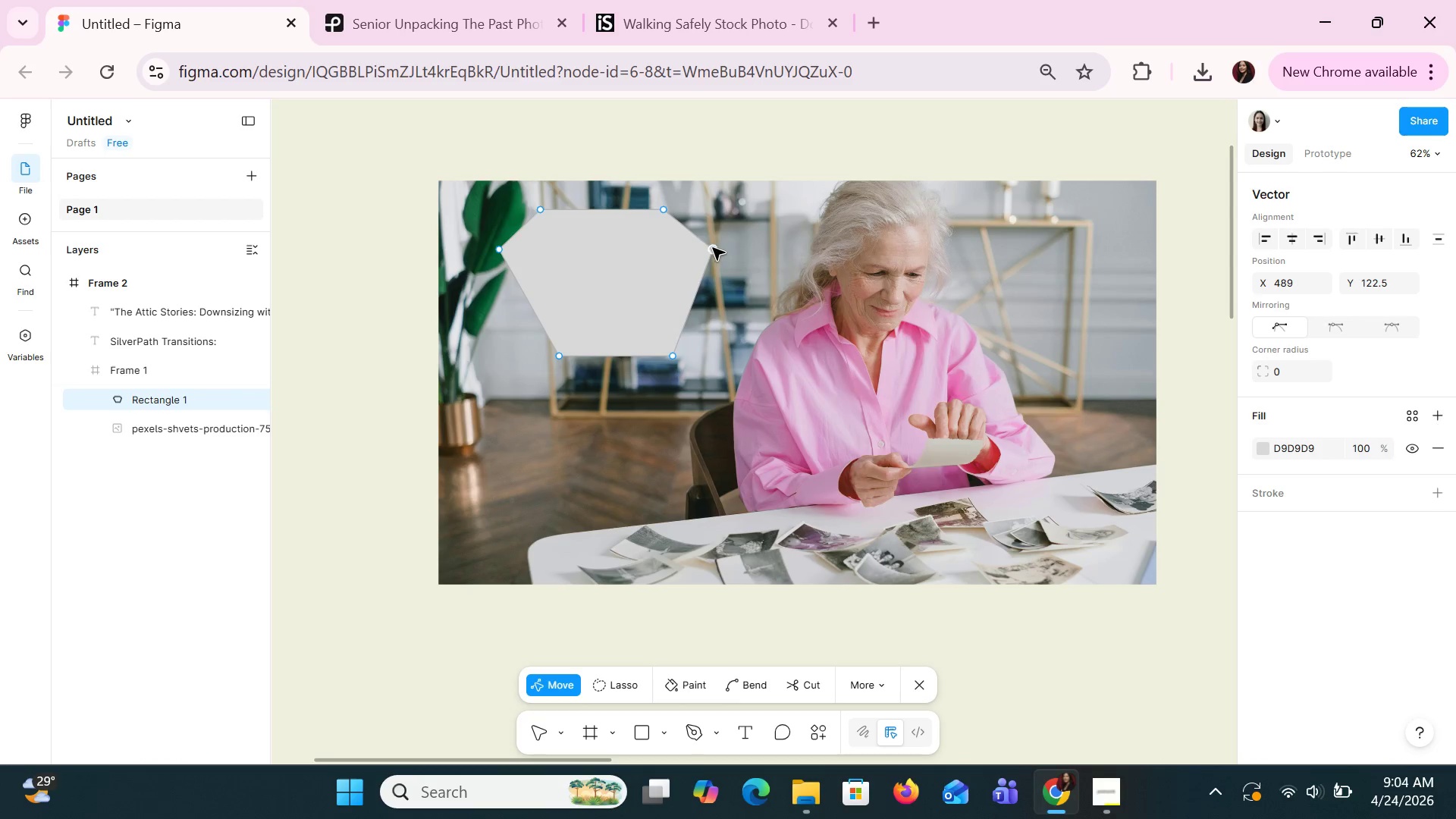 
left_click_drag(start_coordinate=[712, 247], to_coordinate=[704, 242])
 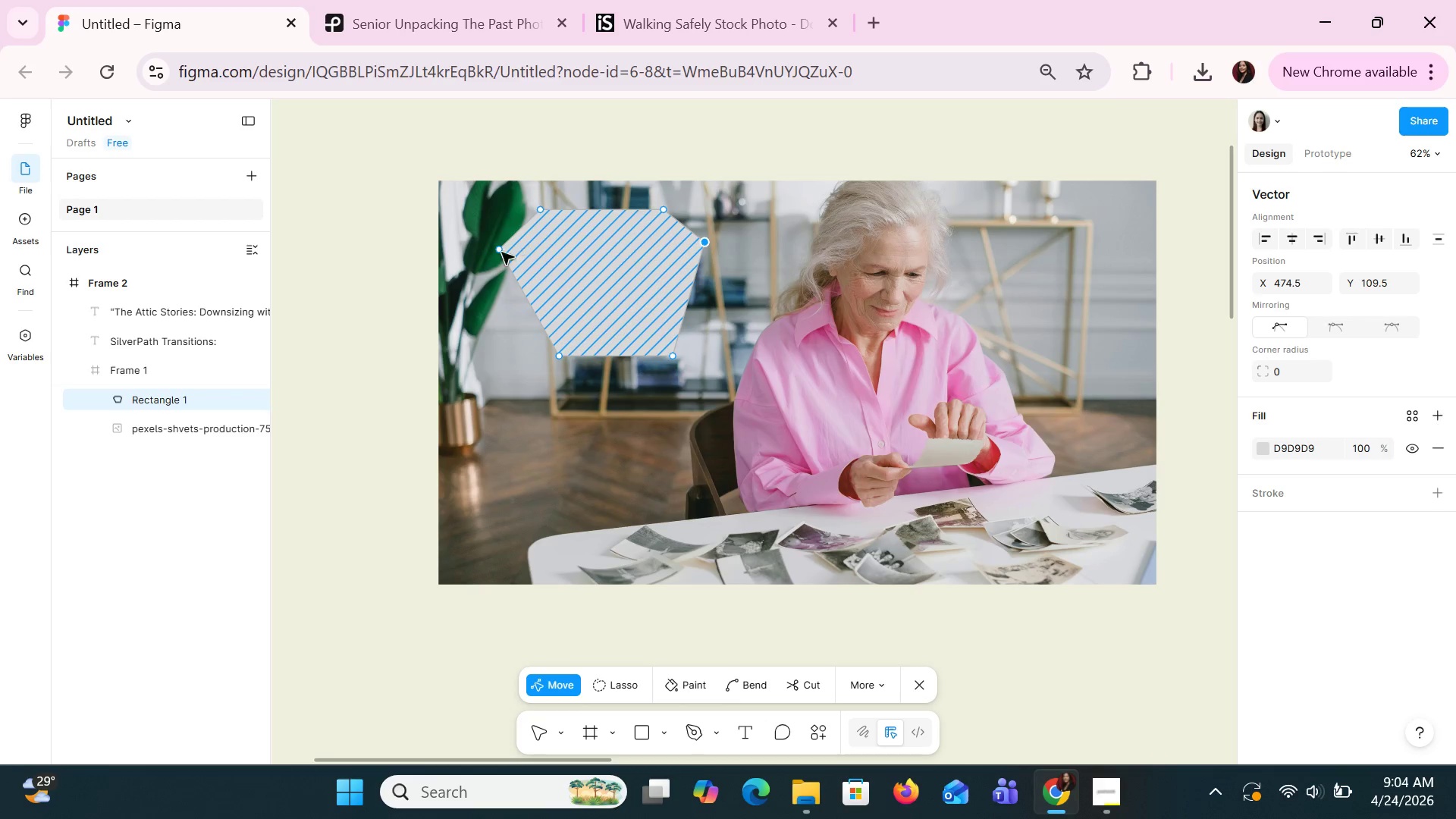 
left_click_drag(start_coordinate=[498, 249], to_coordinate=[476, 251])
 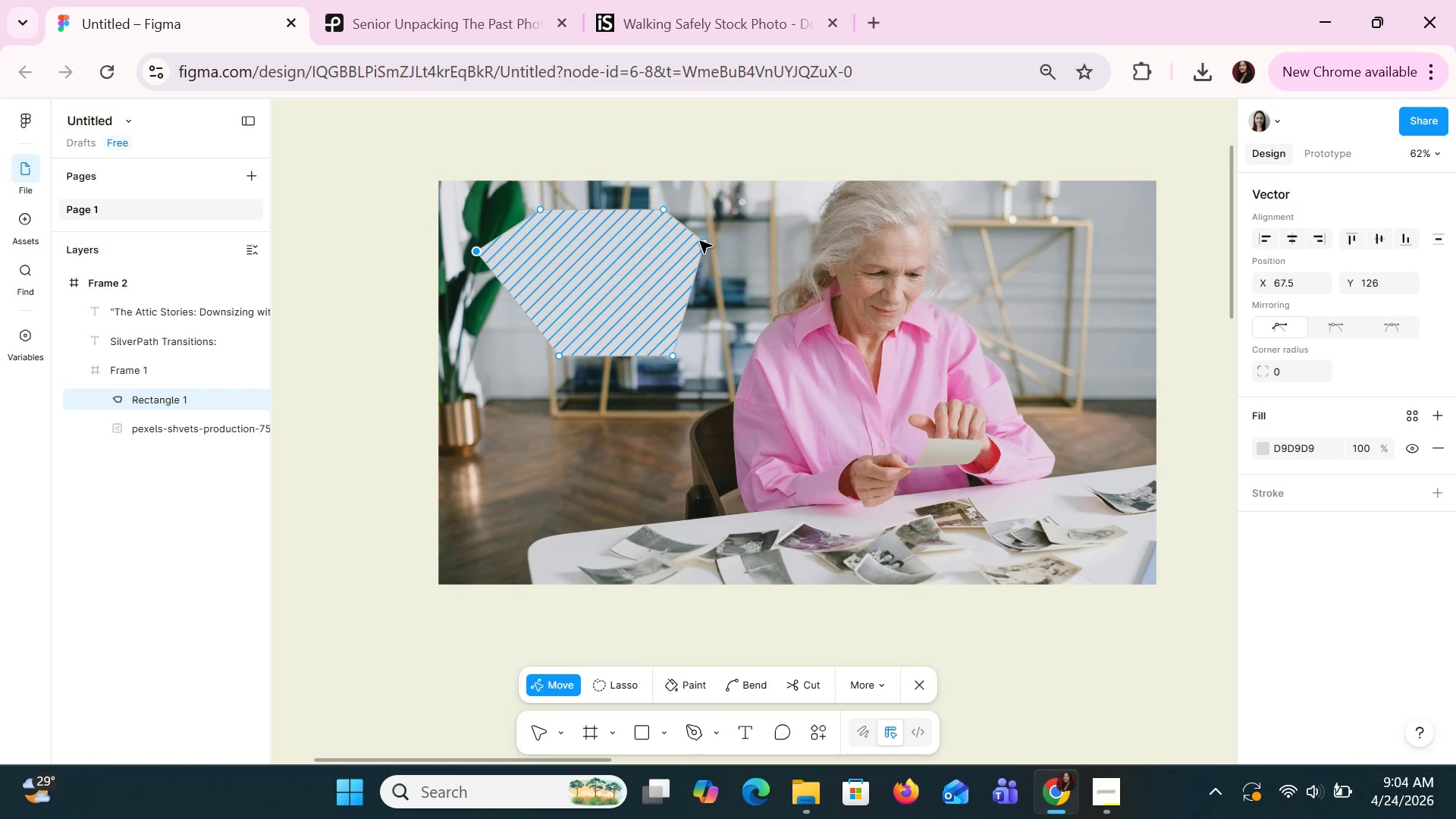 
left_click_drag(start_coordinate=[701, 240], to_coordinate=[721, 247])
 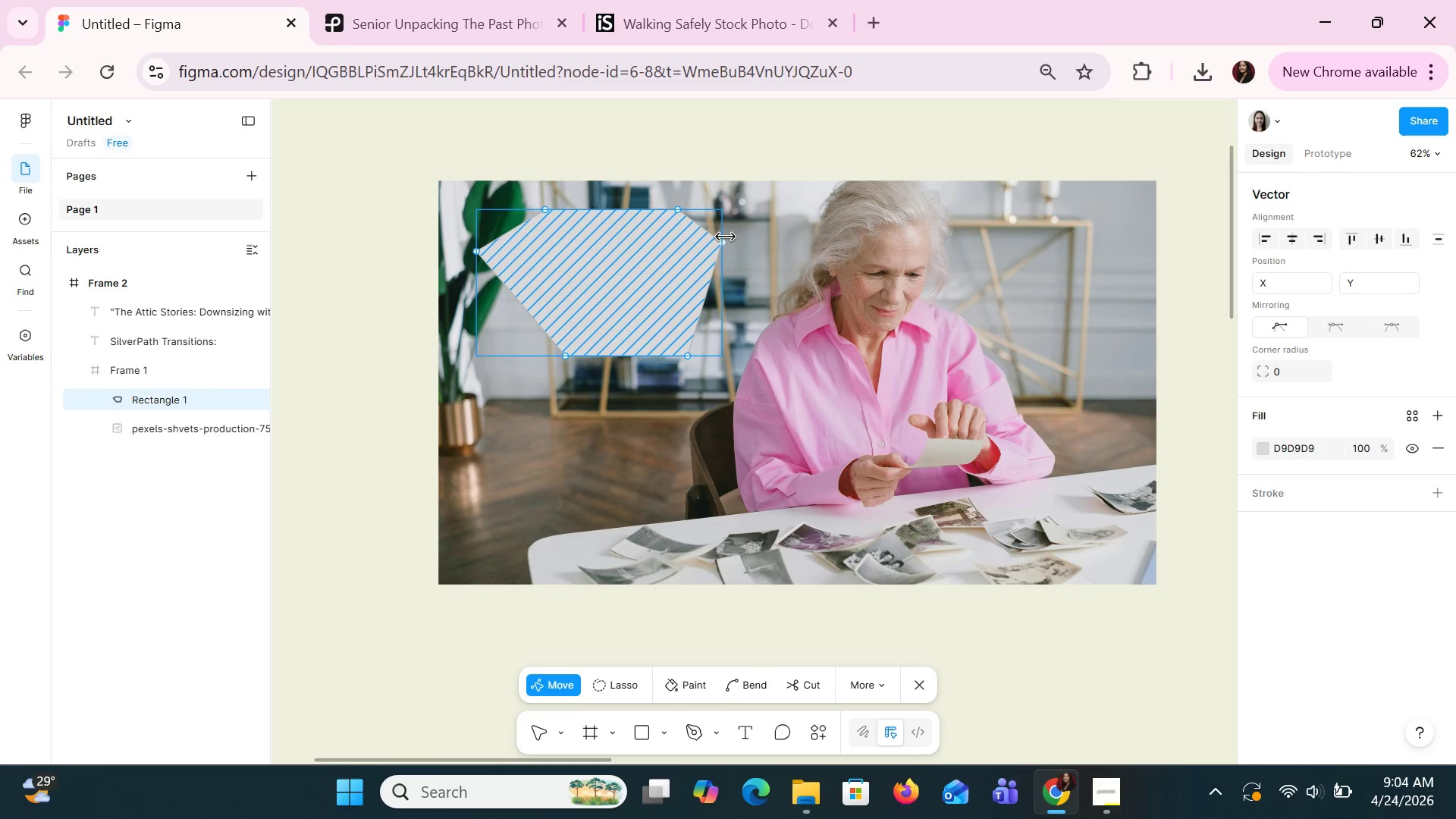 
left_click([727, 245])
 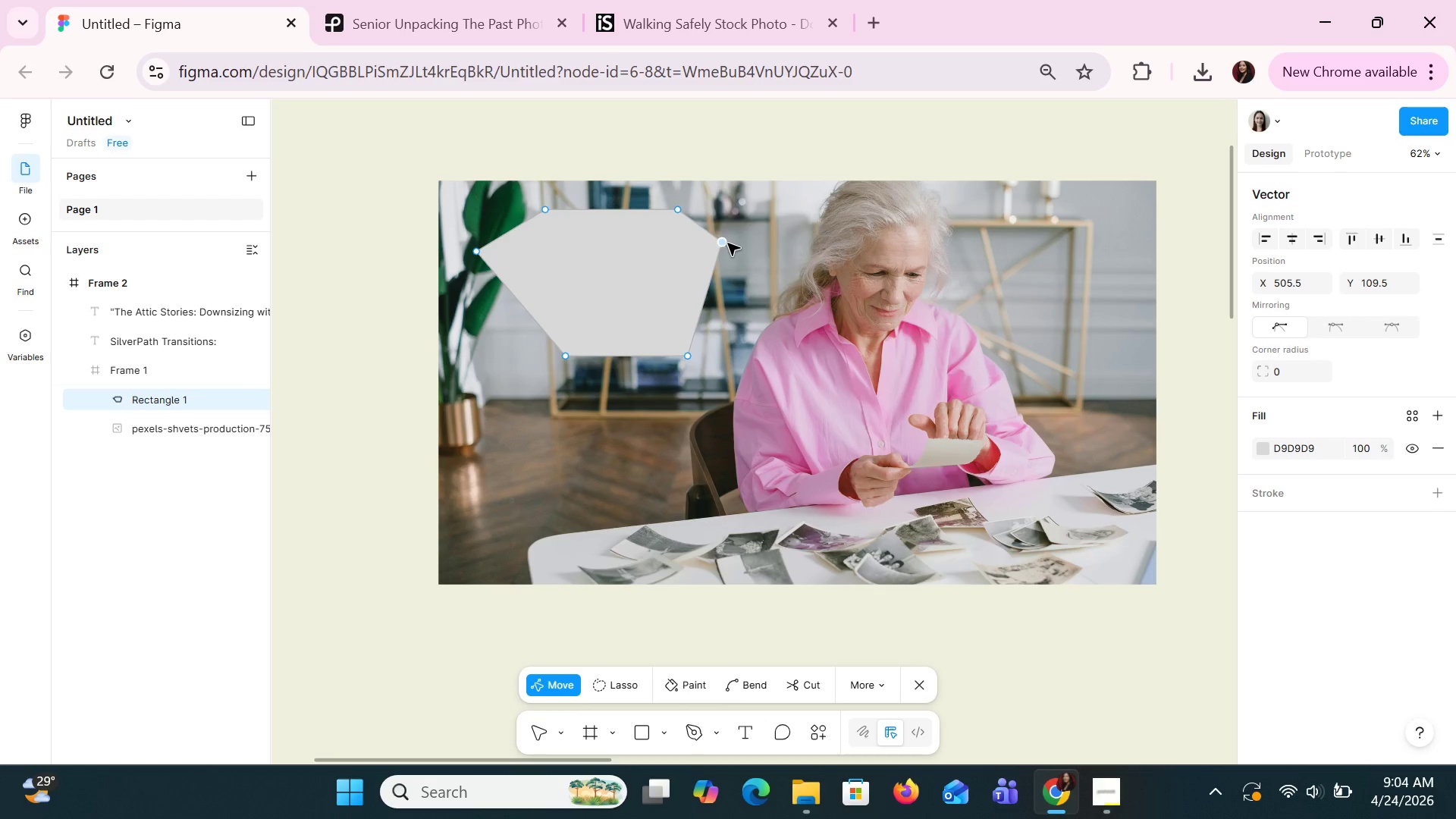 
left_click_drag(start_coordinate=[726, 243], to_coordinate=[750, 253])
 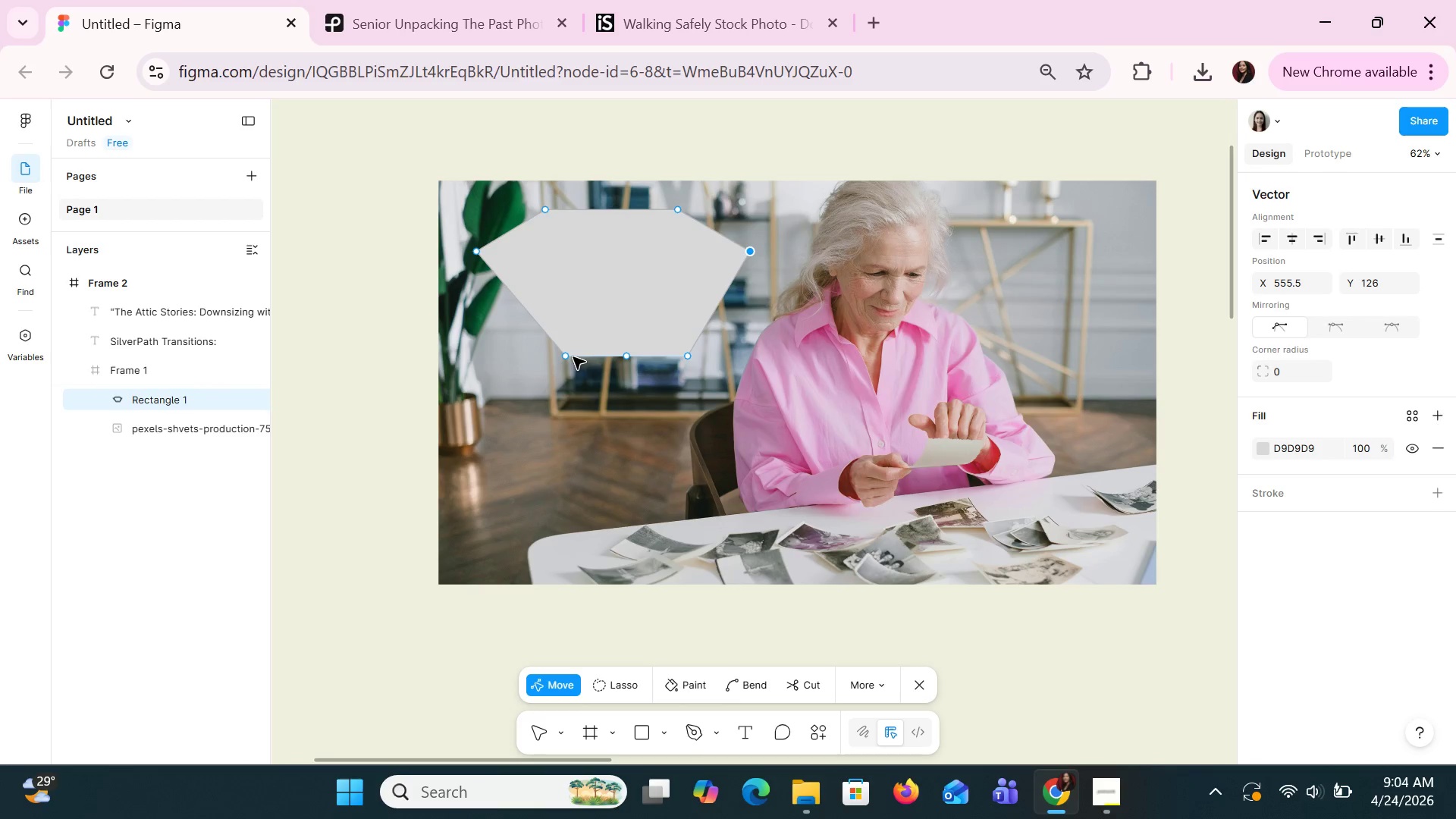 
left_click_drag(start_coordinate=[563, 354], to_coordinate=[544, 352])
 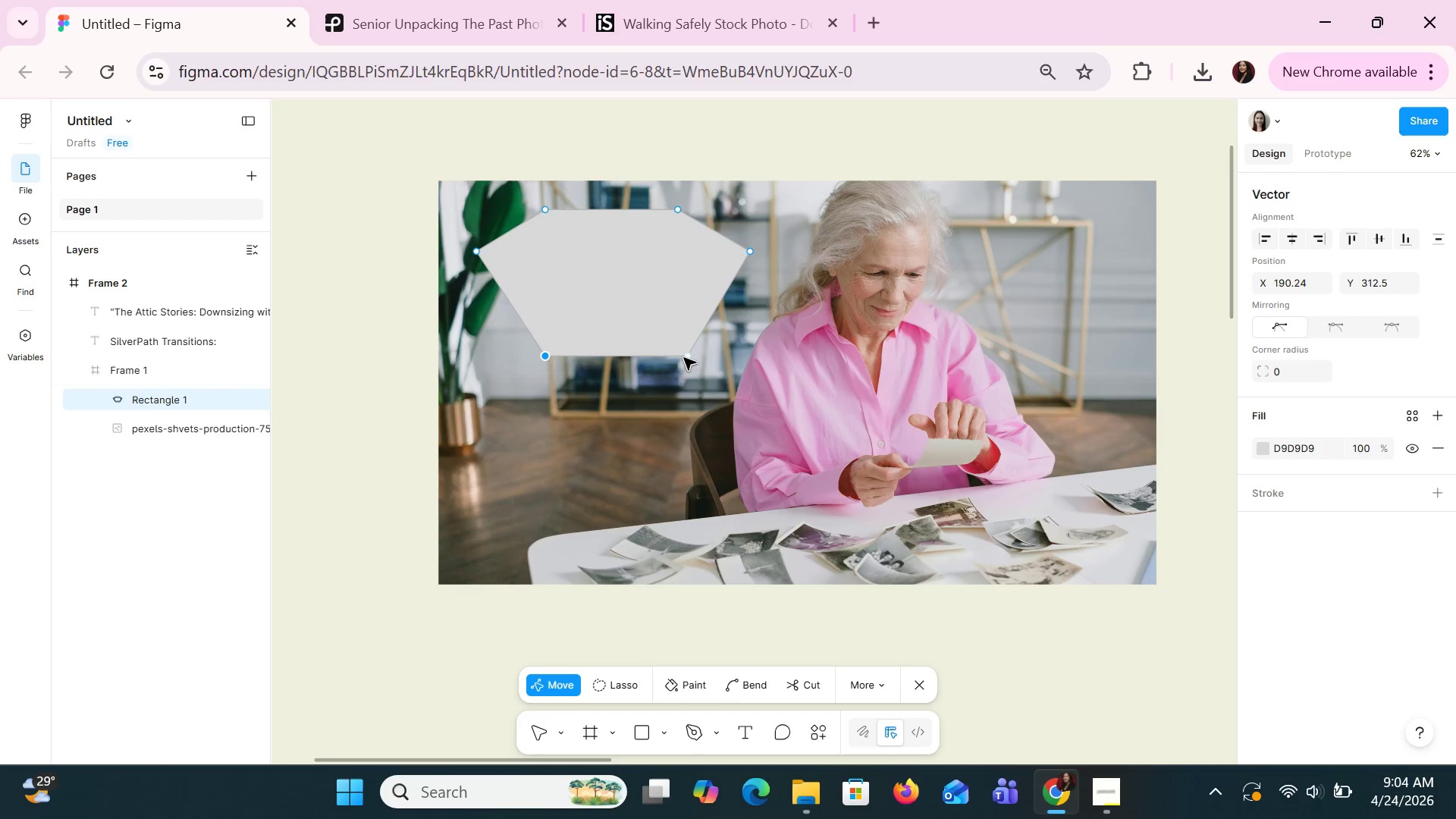 
left_click_drag(start_coordinate=[683, 357], to_coordinate=[670, 355])
 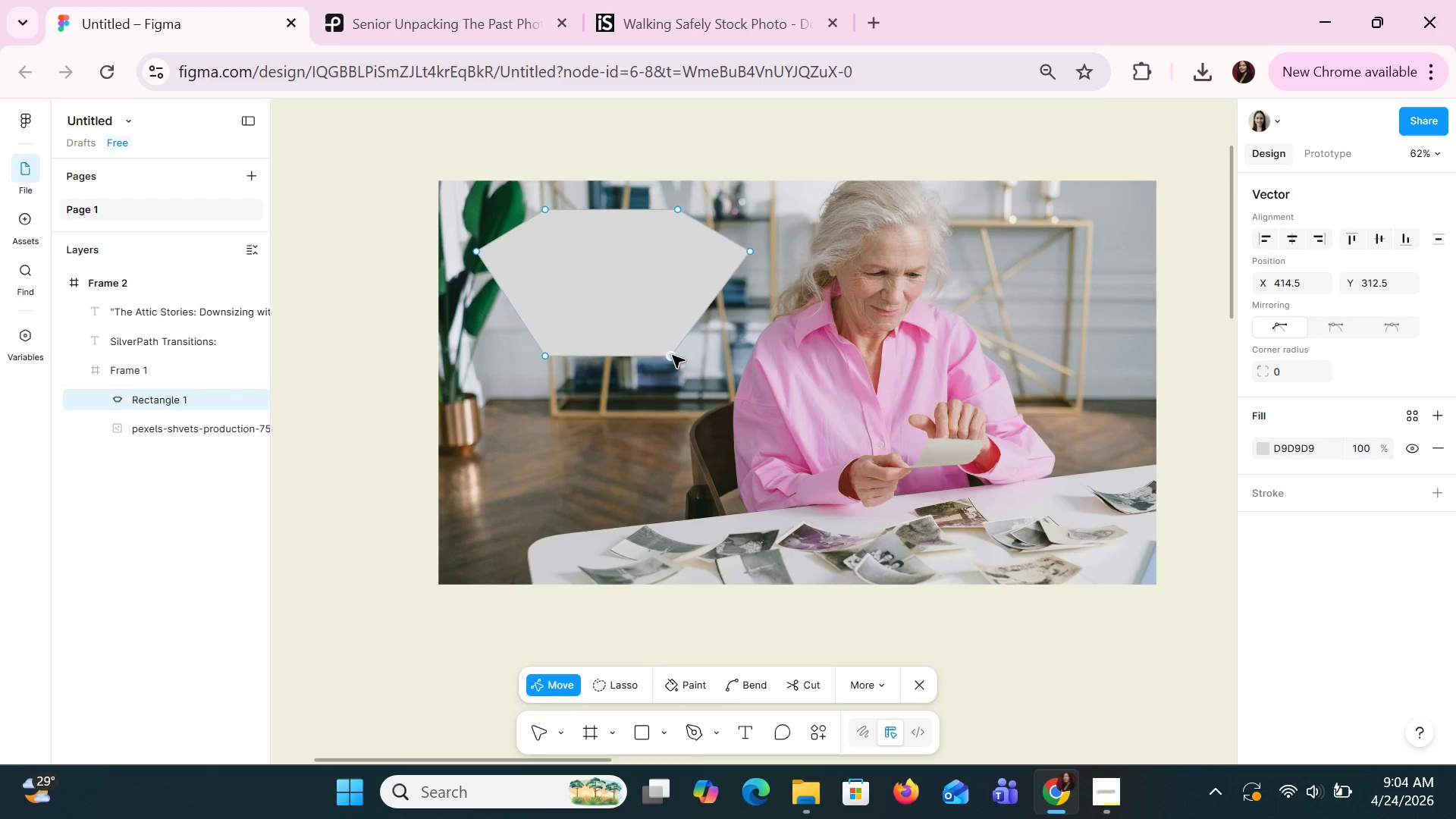 
left_click_drag(start_coordinate=[672, 355], to_coordinate=[678, 356])
 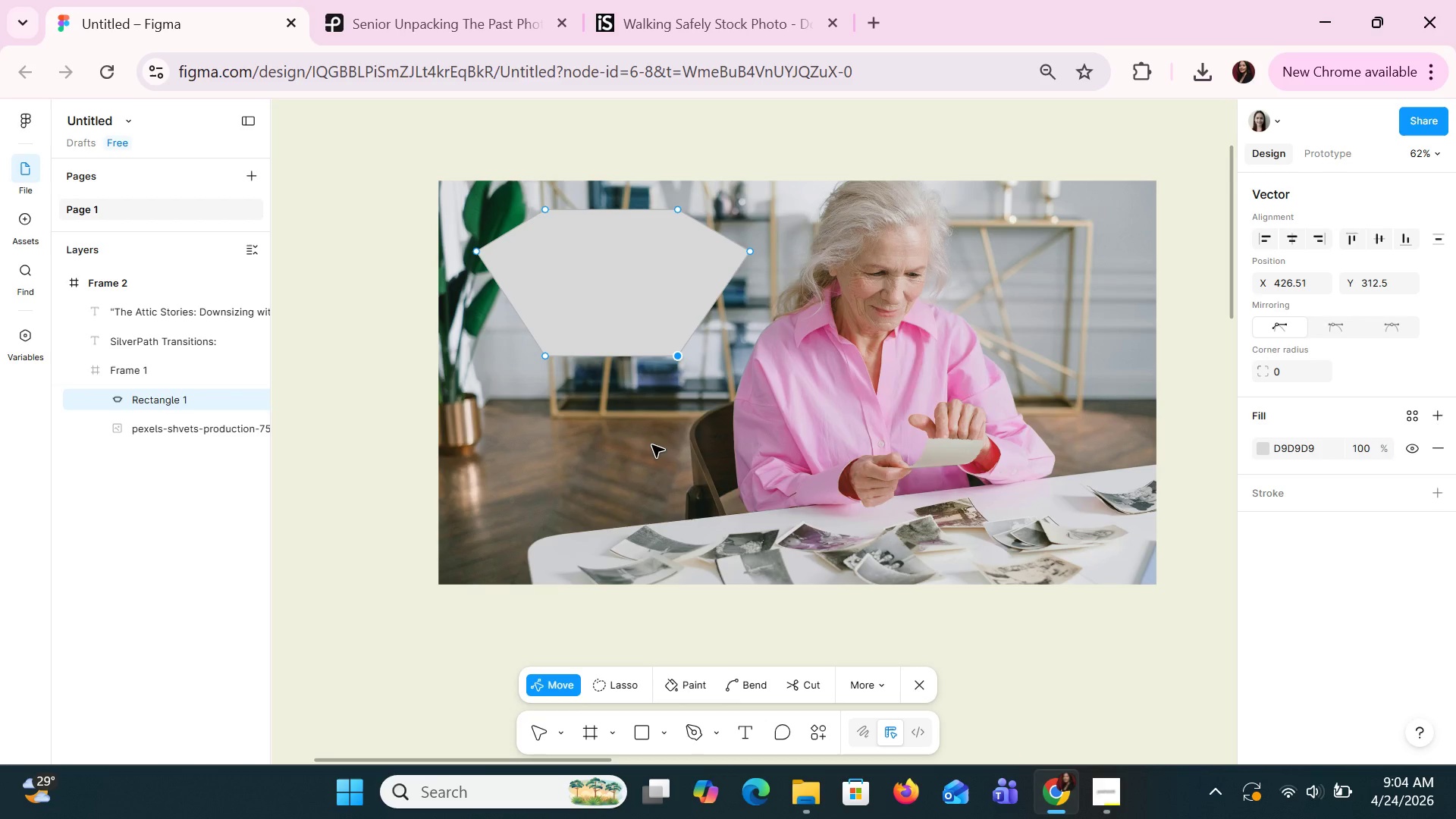 
key(Escape)
 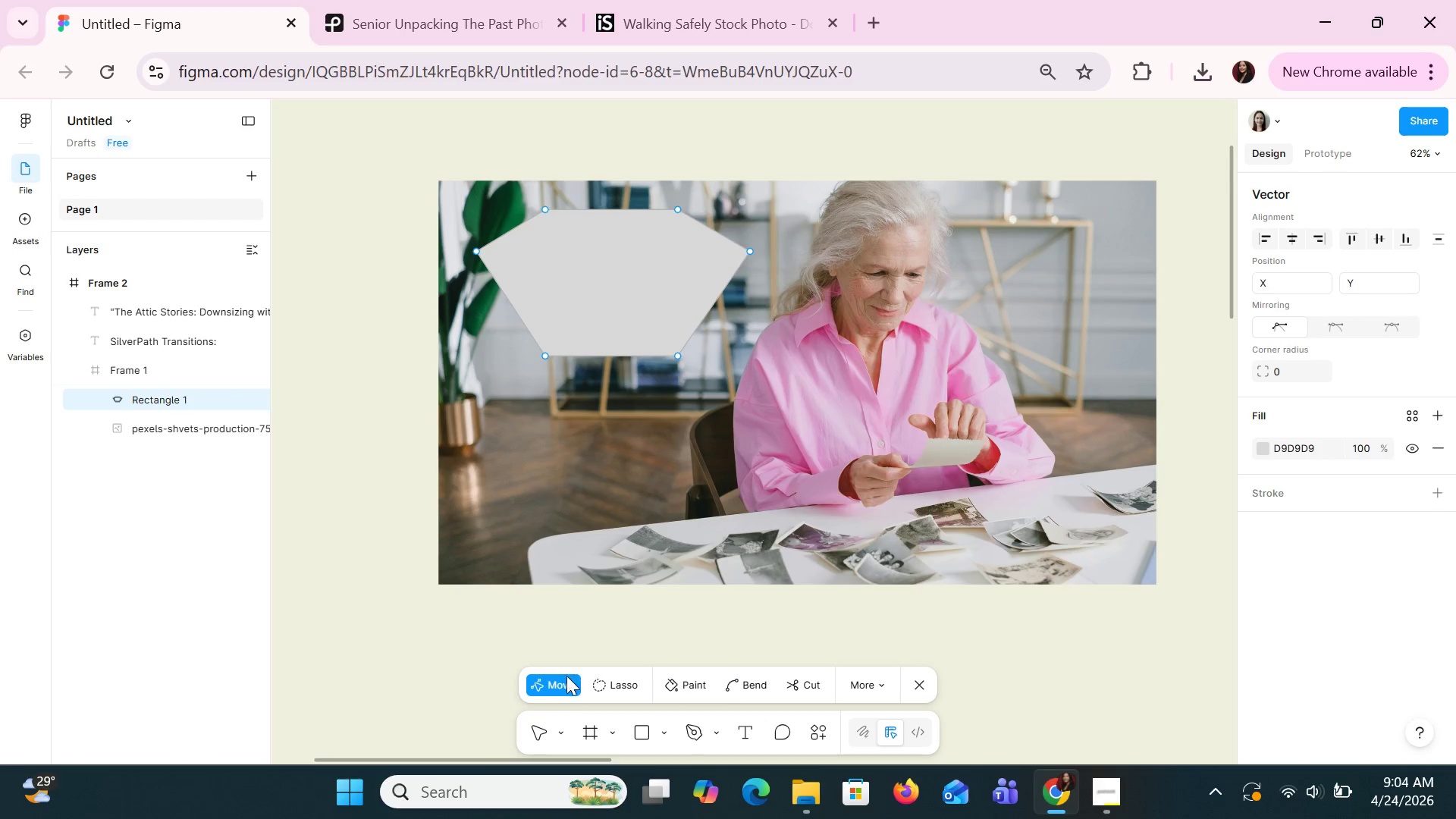 
left_click([523, 732])
 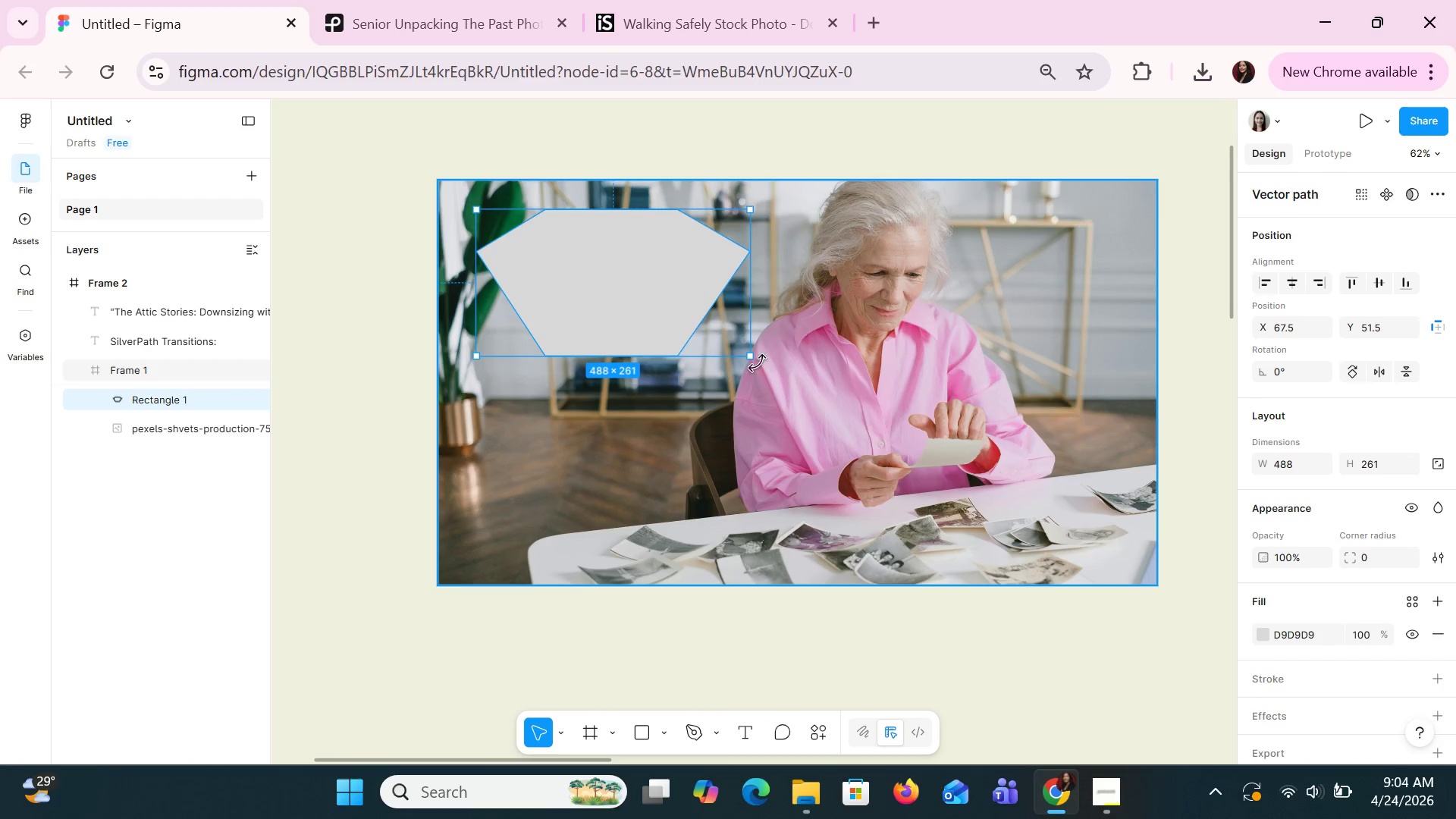 
left_click_drag(start_coordinate=[667, 296], to_coordinate=[661, 307])
 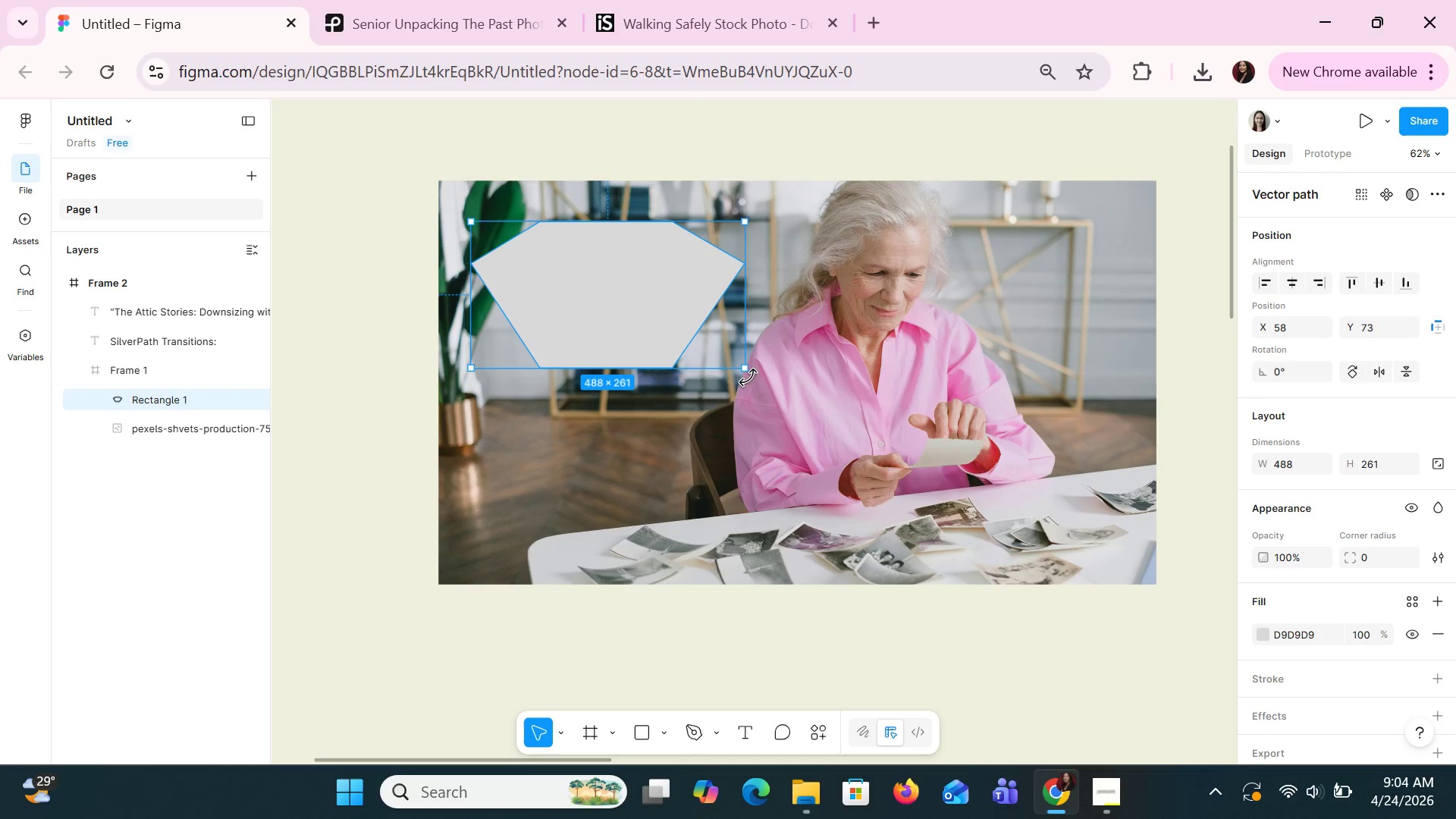 
left_click_drag(start_coordinate=[748, 372], to_coordinate=[733, 361])
 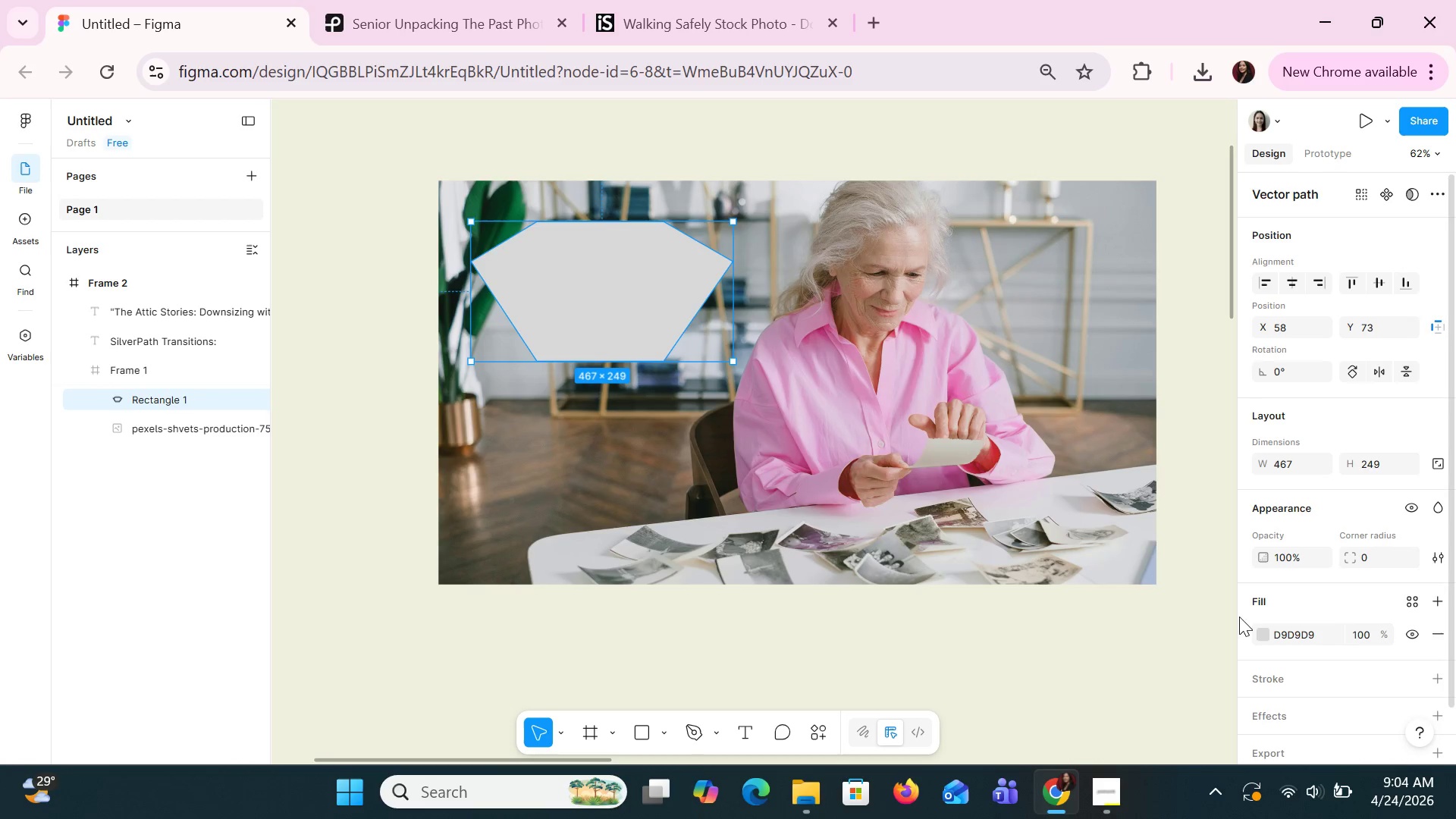 
left_click([1192, 240])
 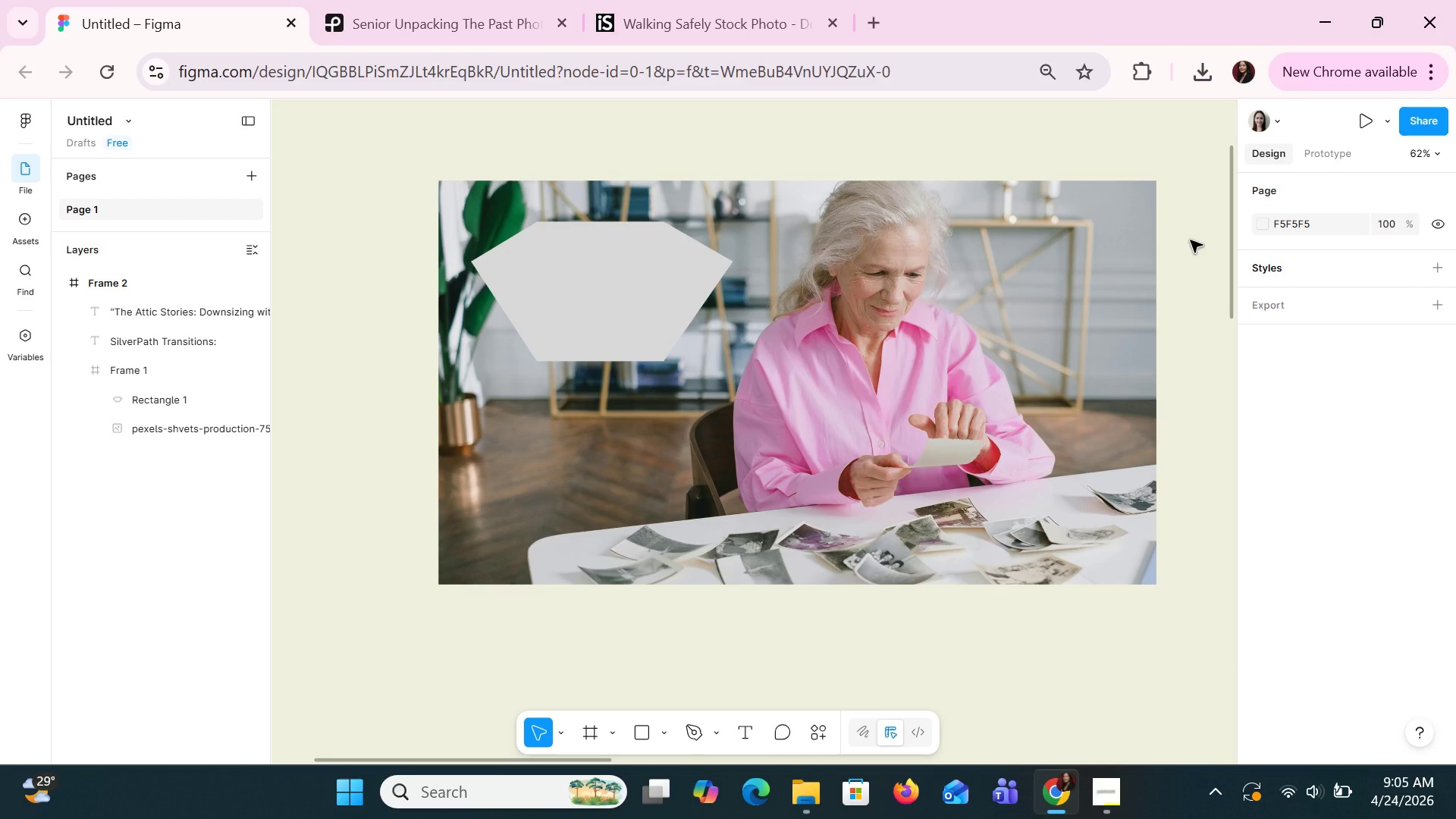 
left_click([1186, 234])
 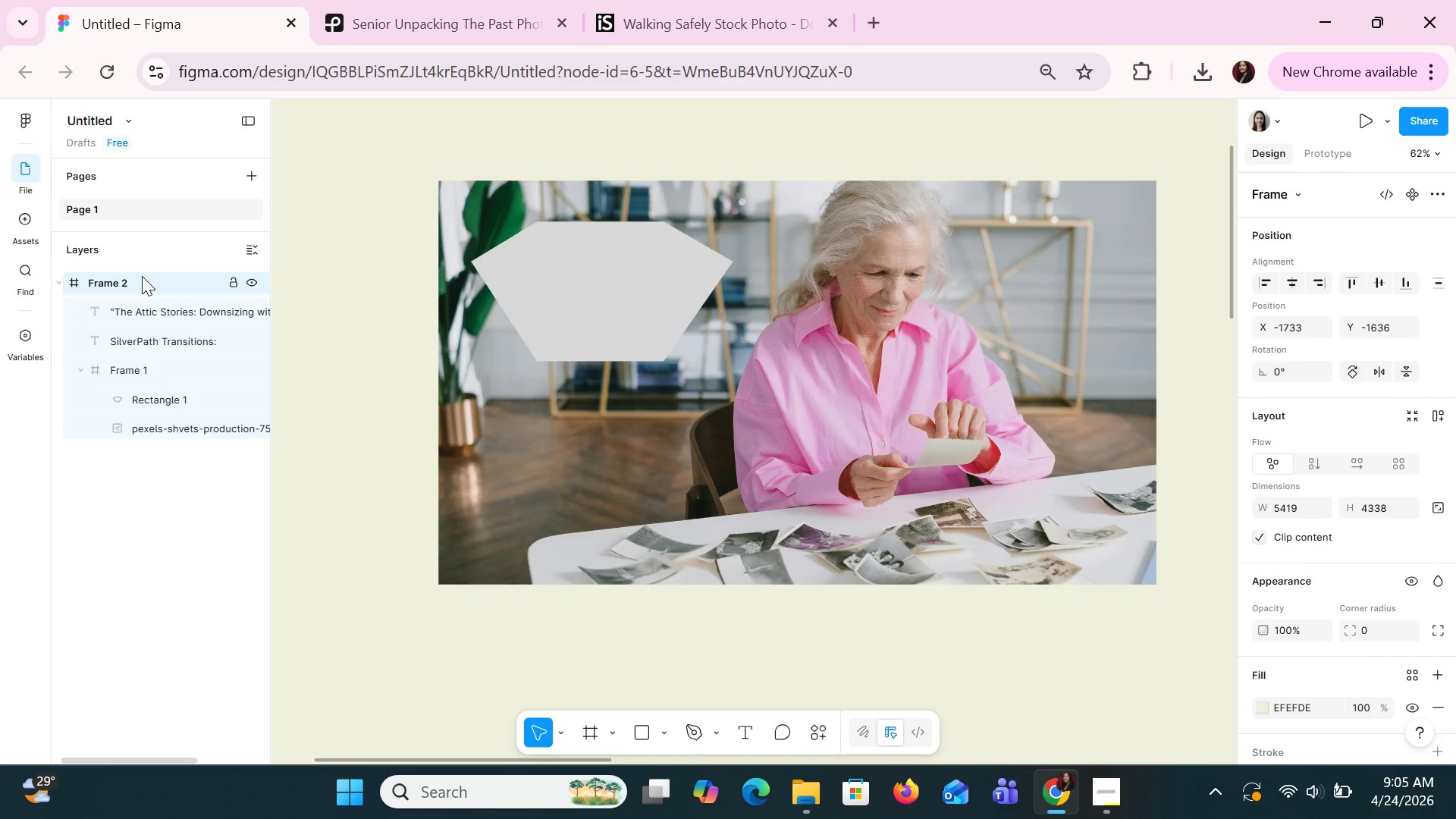 
left_click([125, 284])
 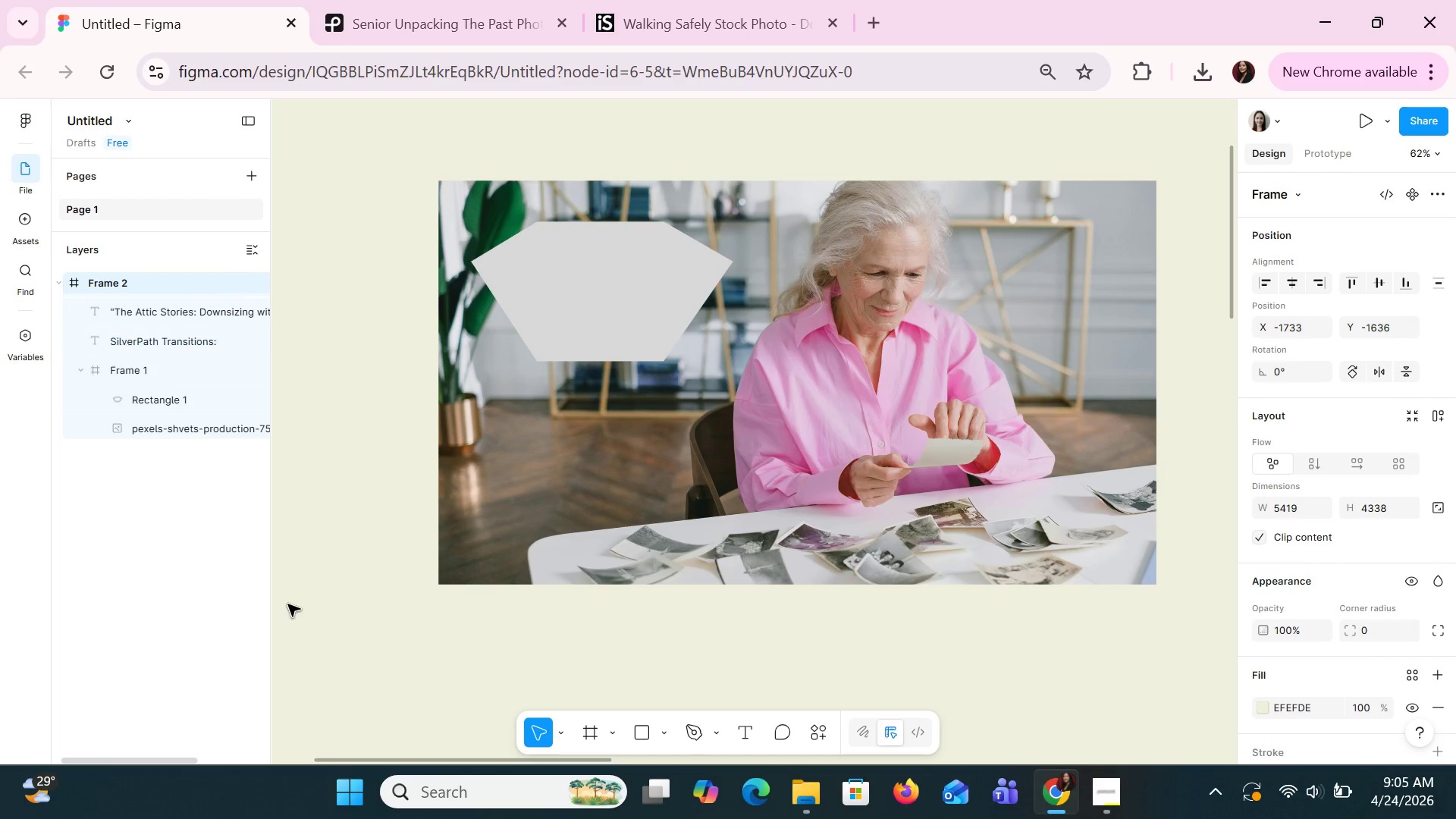 
left_click([289, 605])
 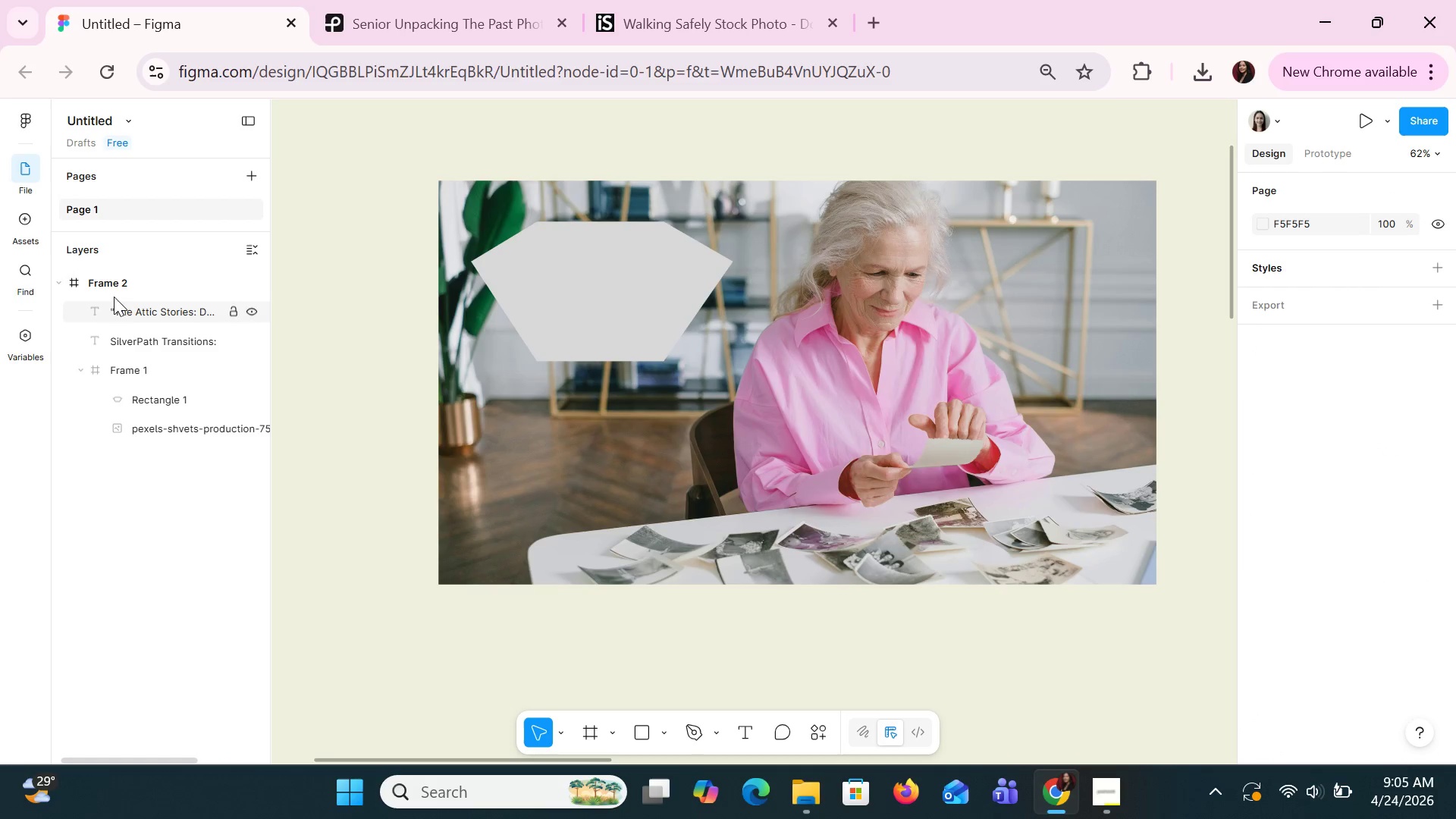 
left_click([112, 286])
 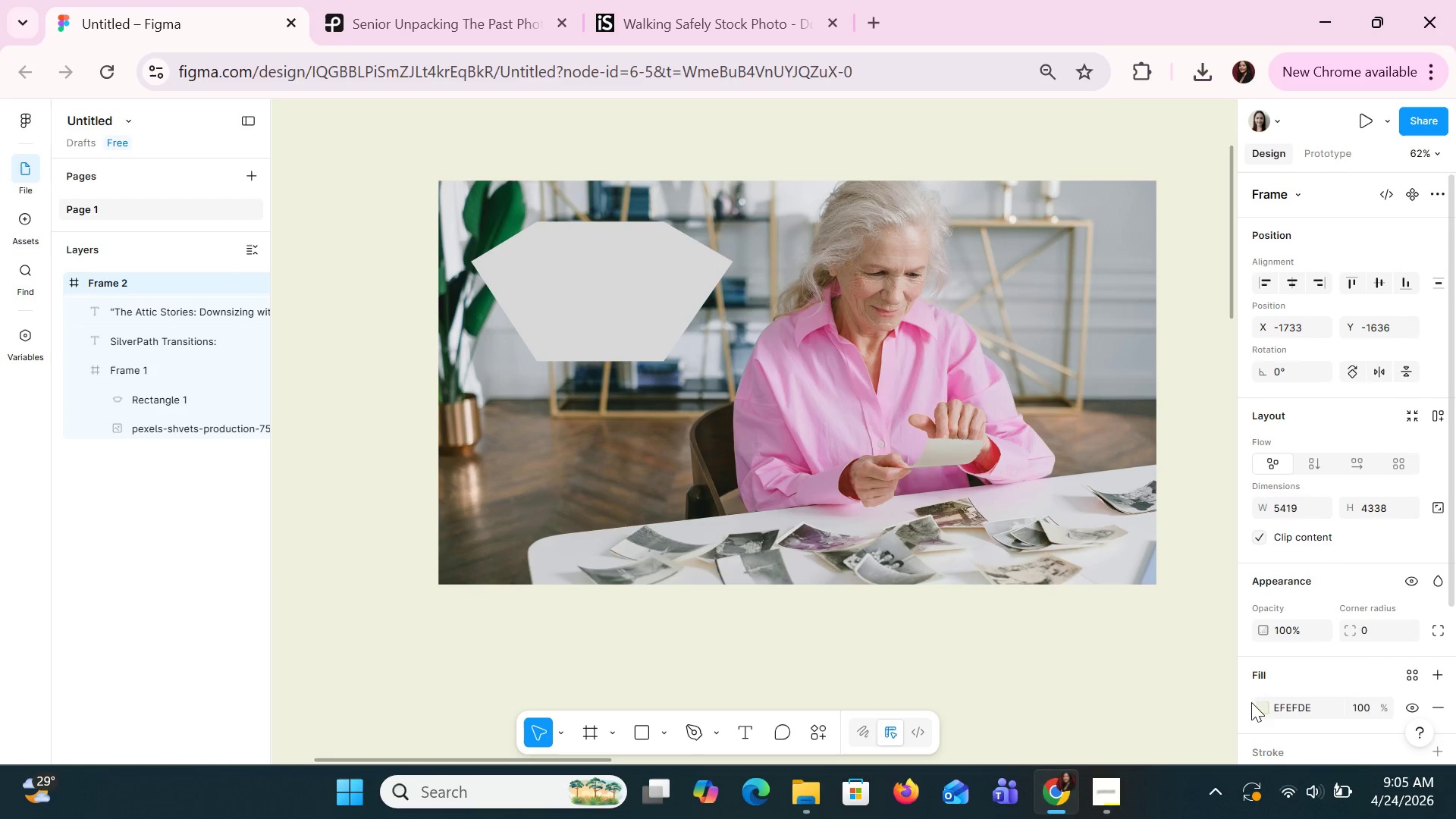 
left_click([1286, 710])
 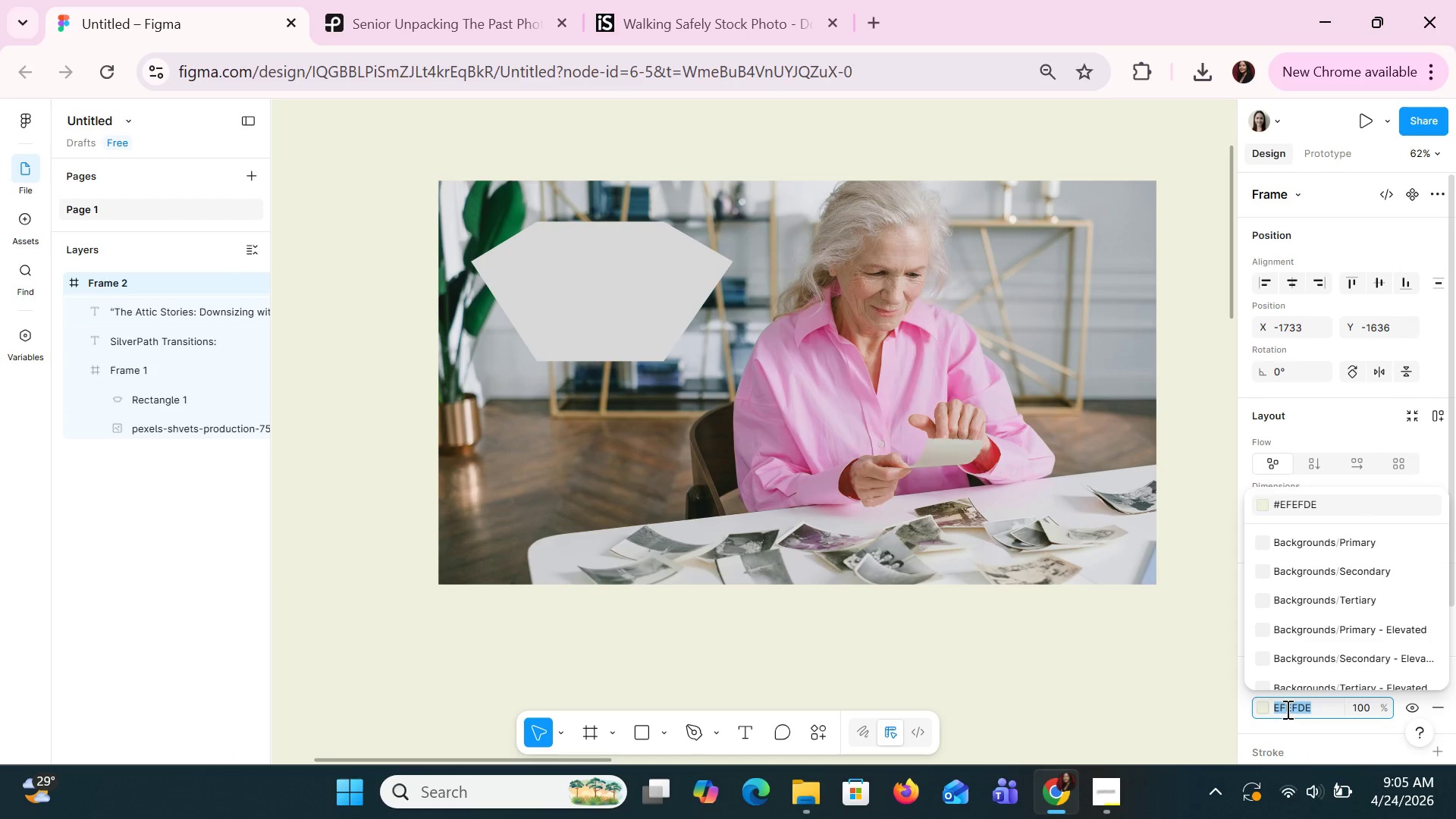 
key(Control+C)
 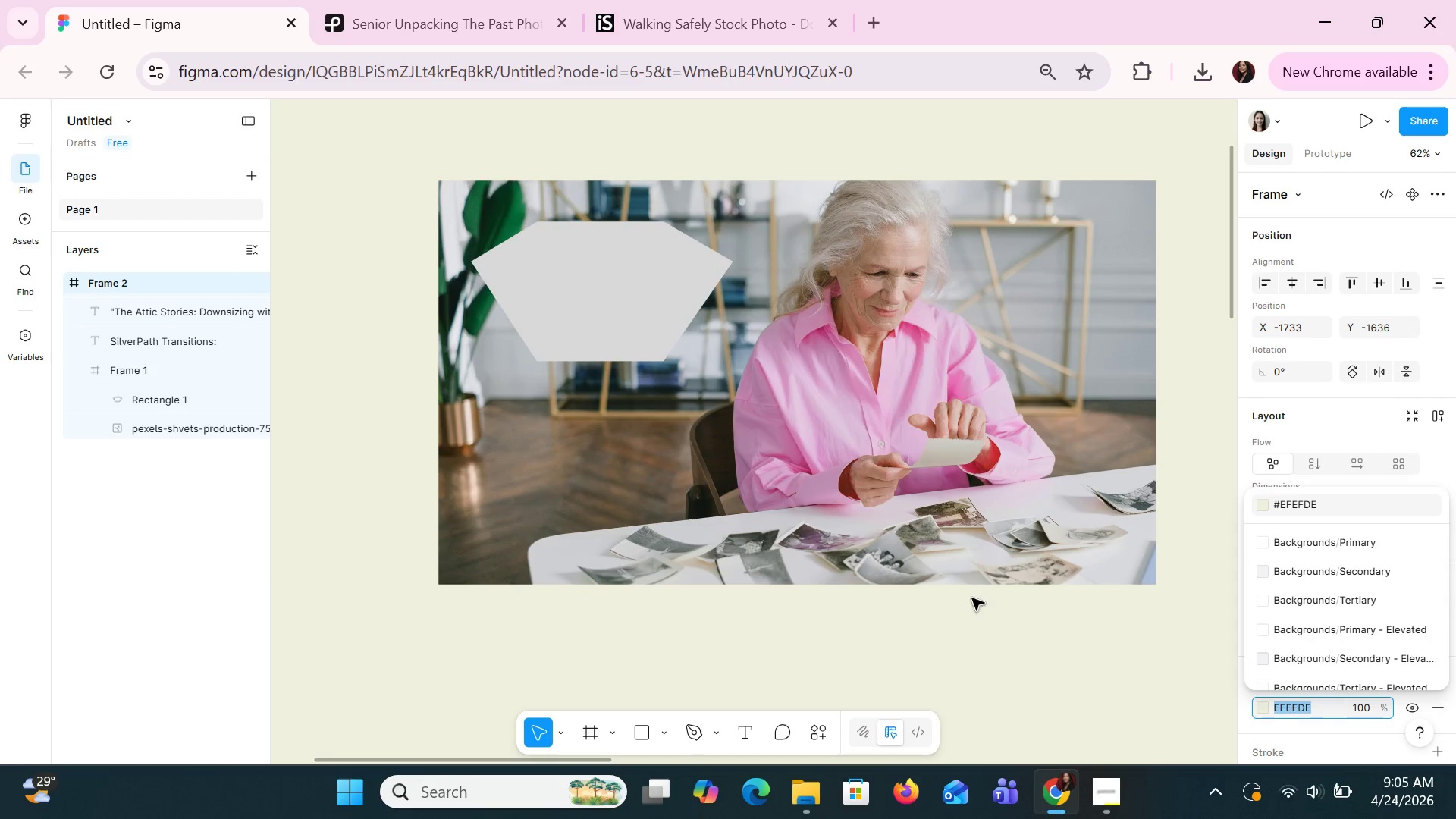 
key(Control+C)
 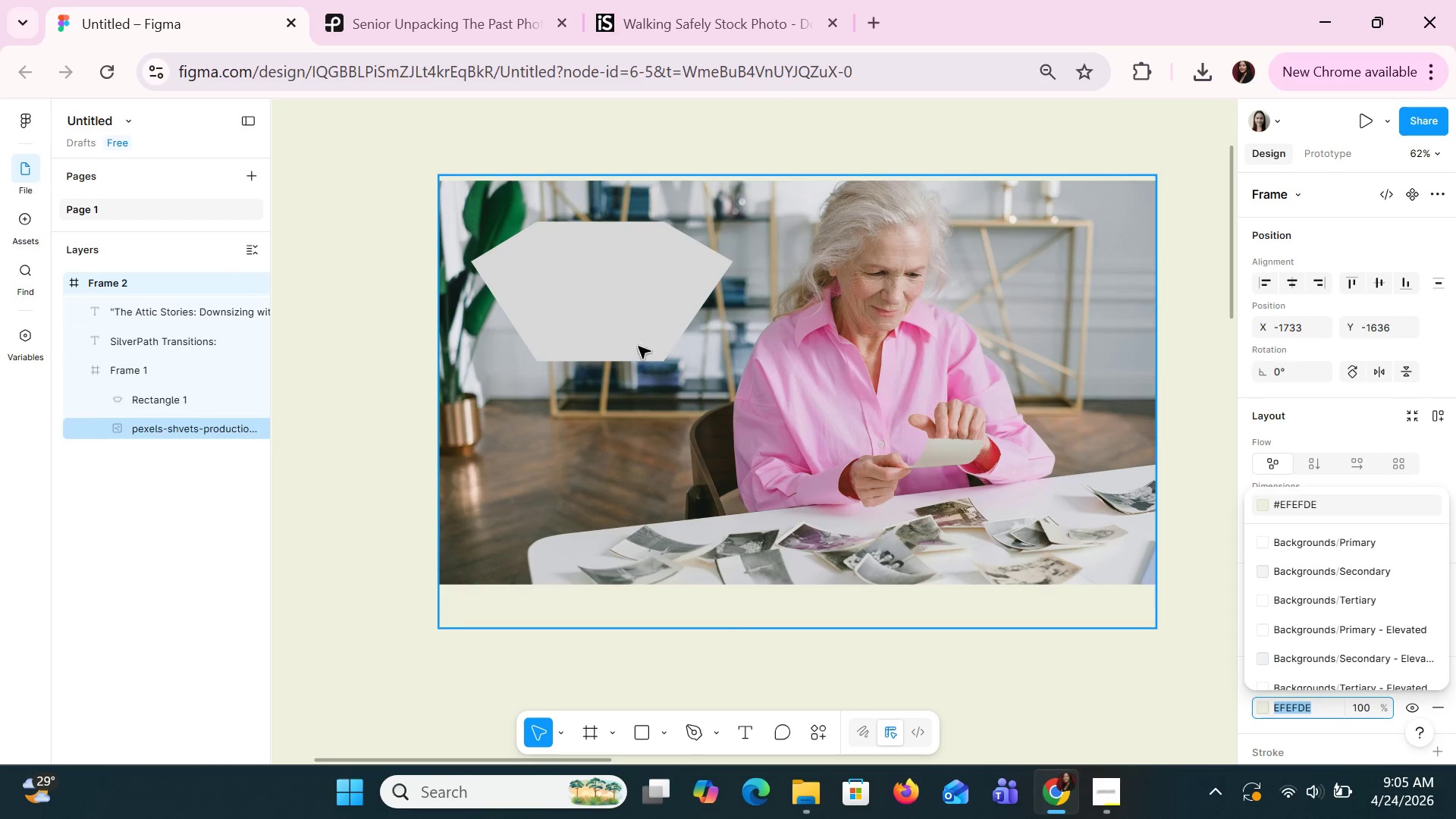 
left_click([631, 328])
 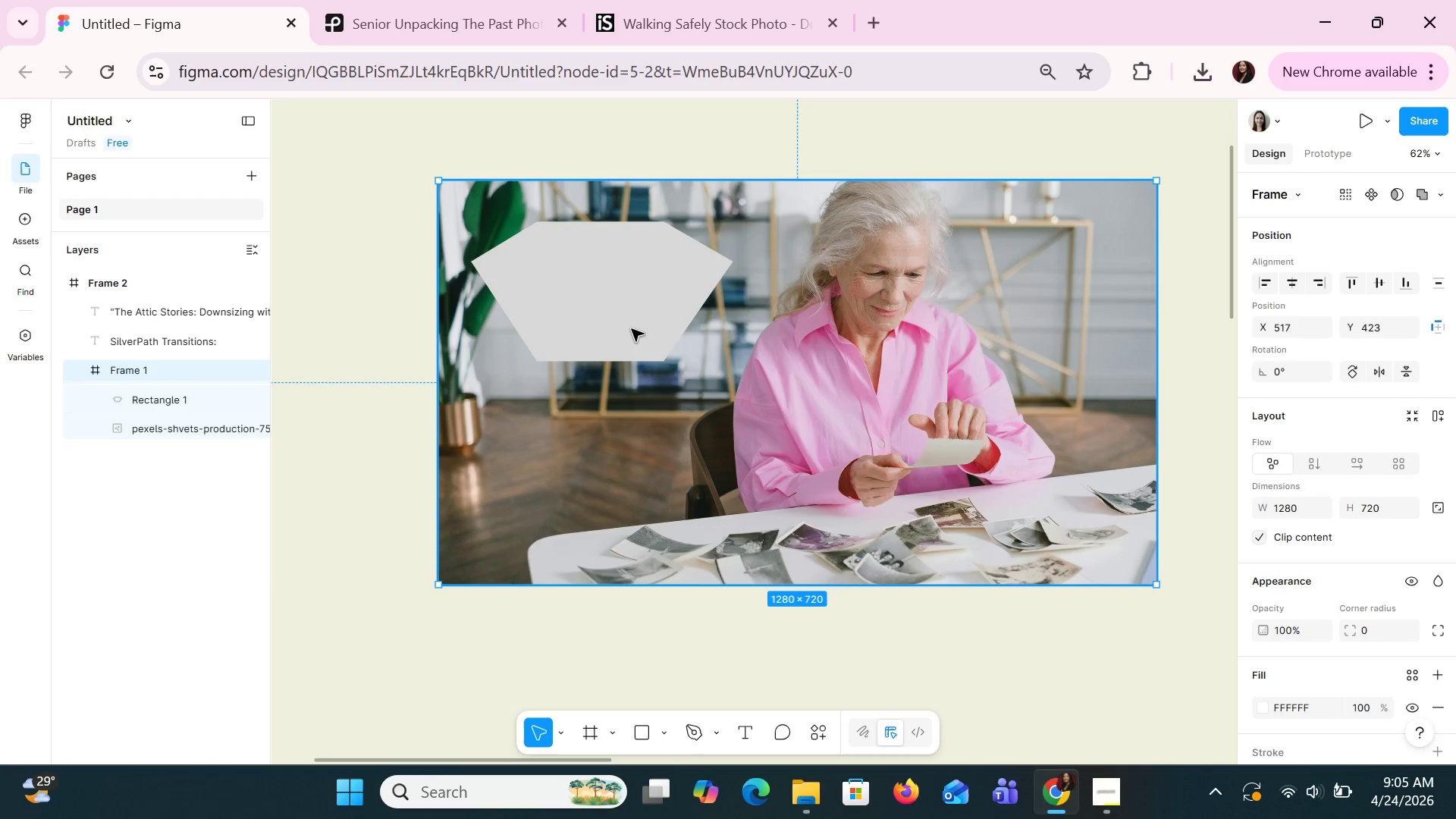 
double_click([631, 328])
 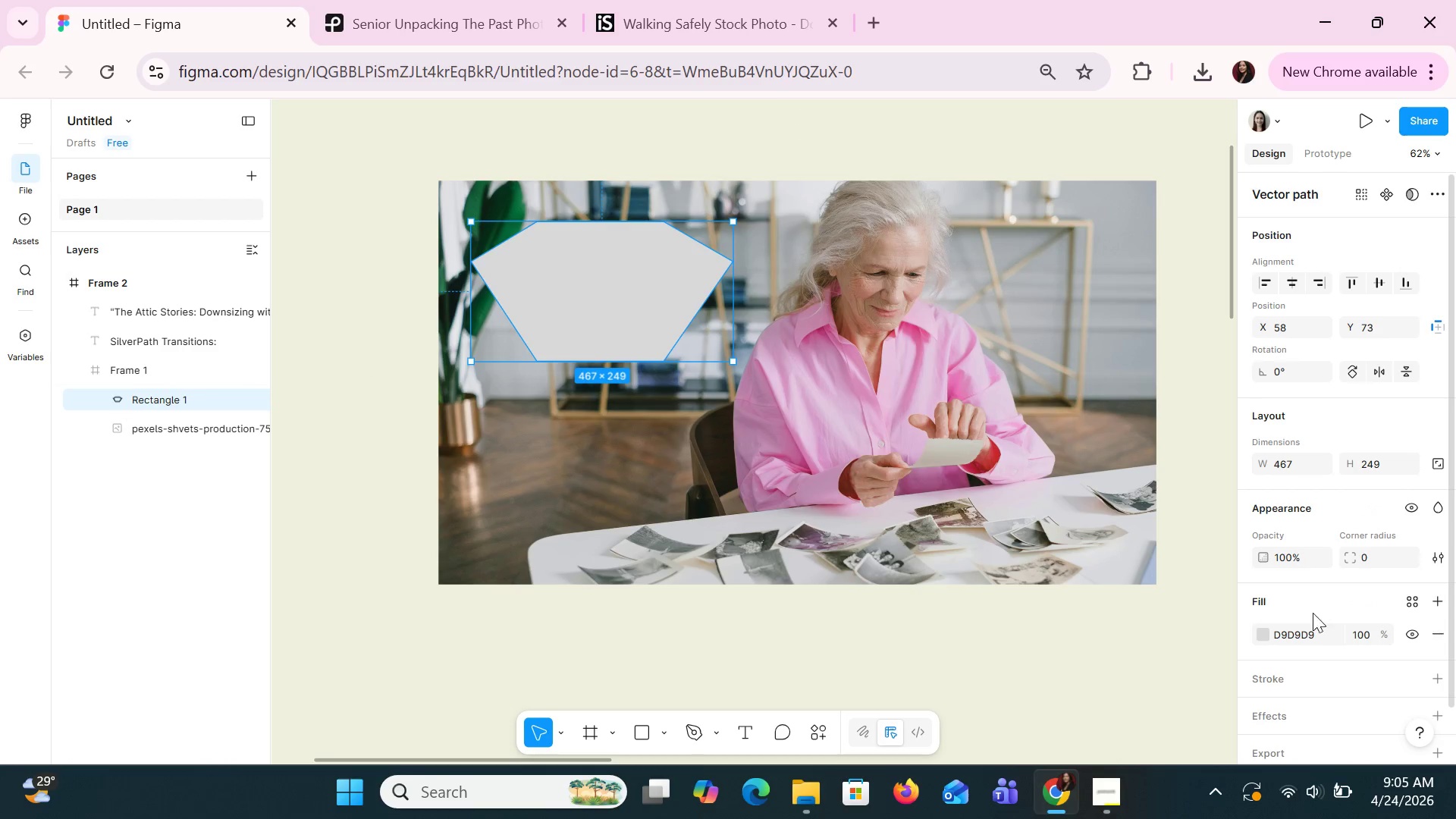 
left_click([1305, 629])
 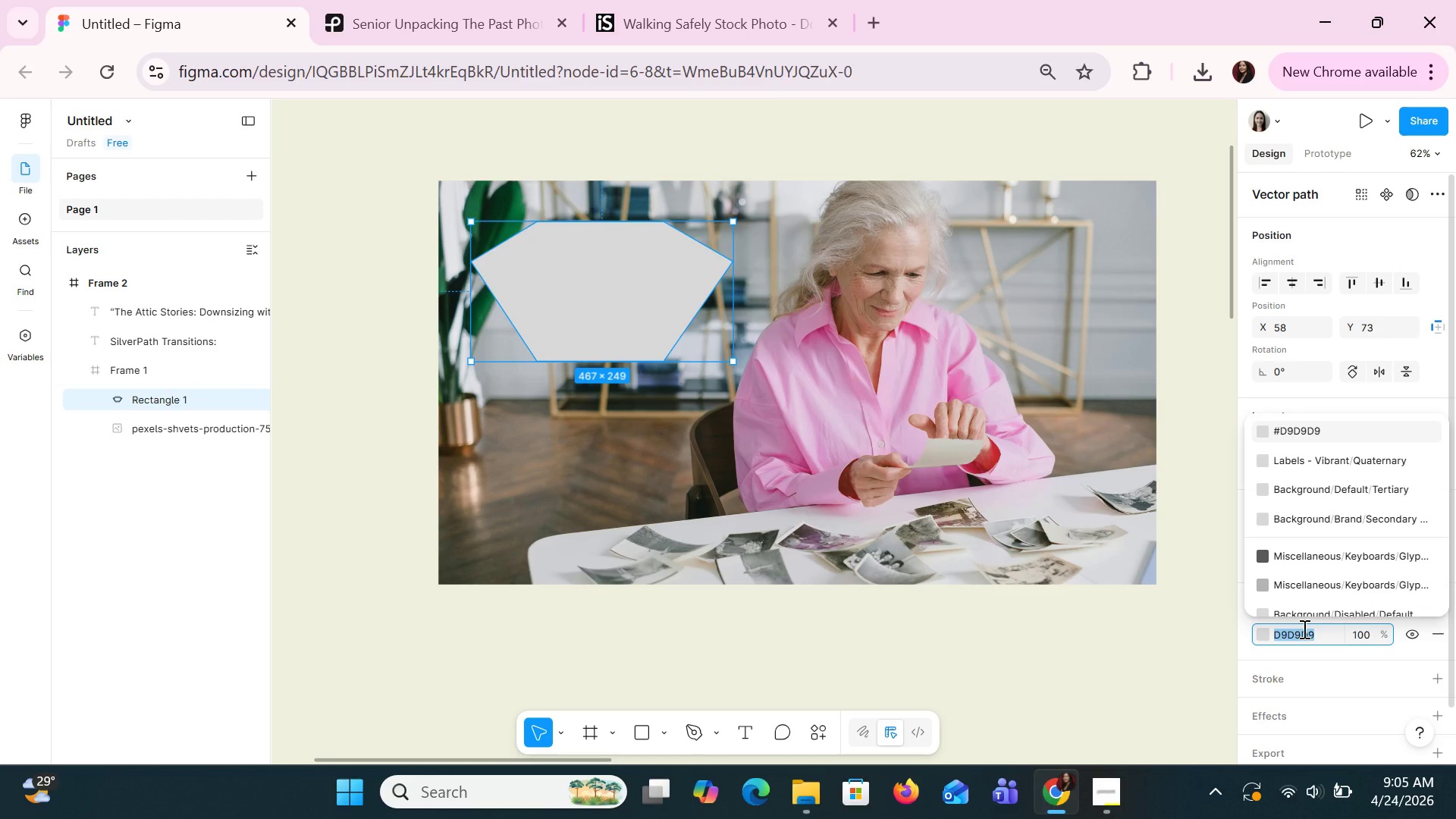 
key(Control+V)
 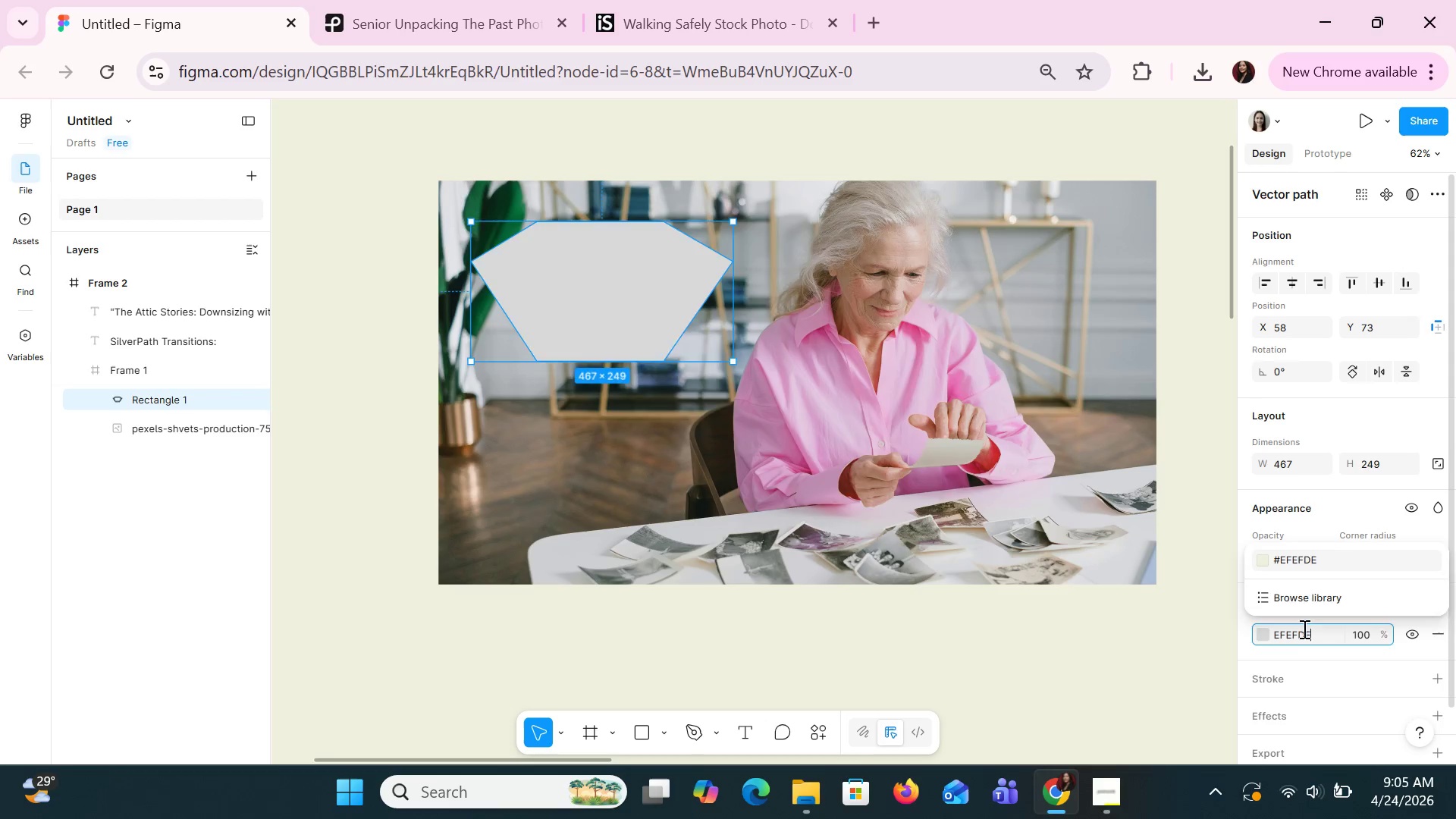 
key(Enter)
 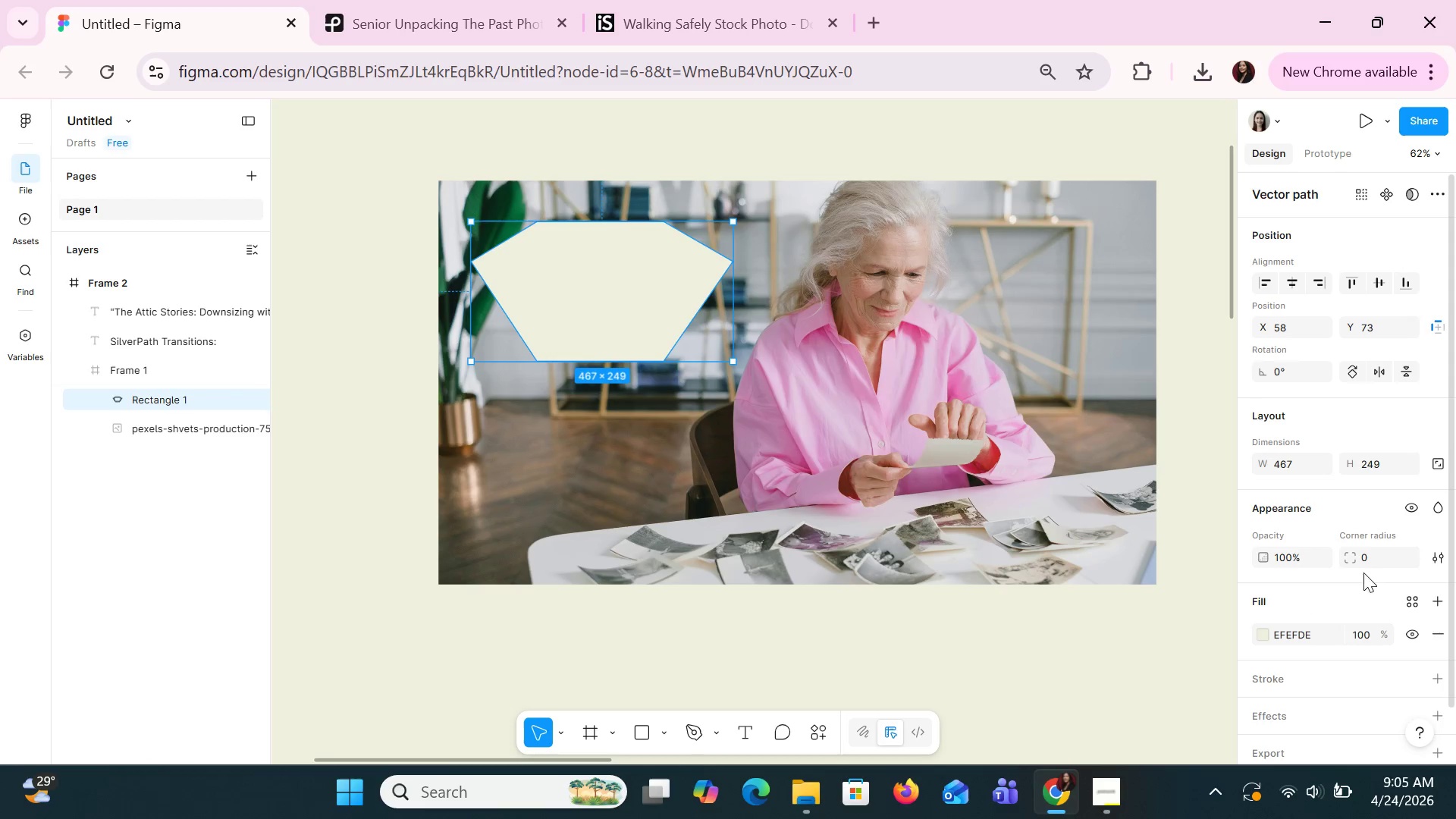 
double_click([1373, 541])
 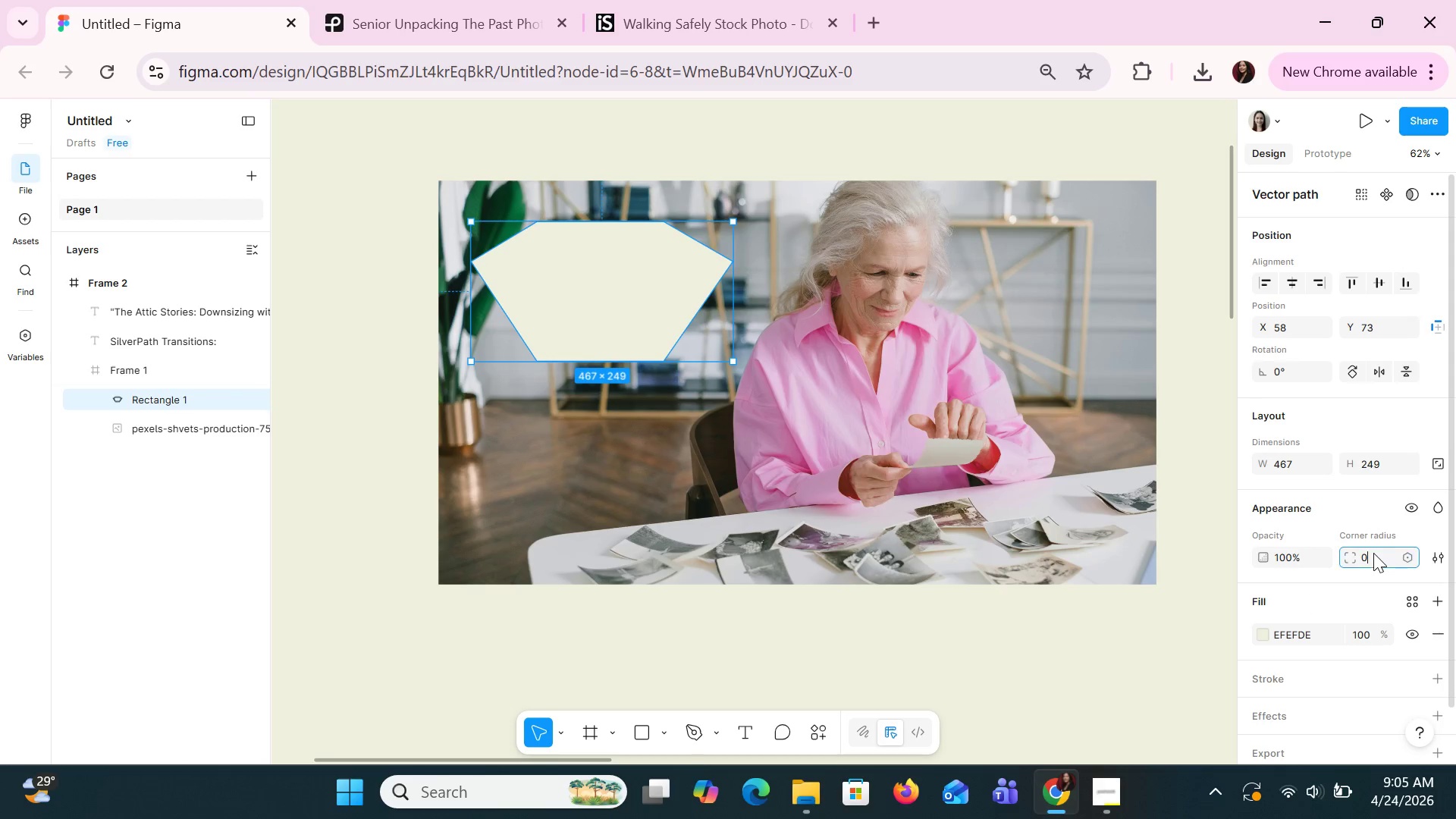 
triple_click([1373, 553])
 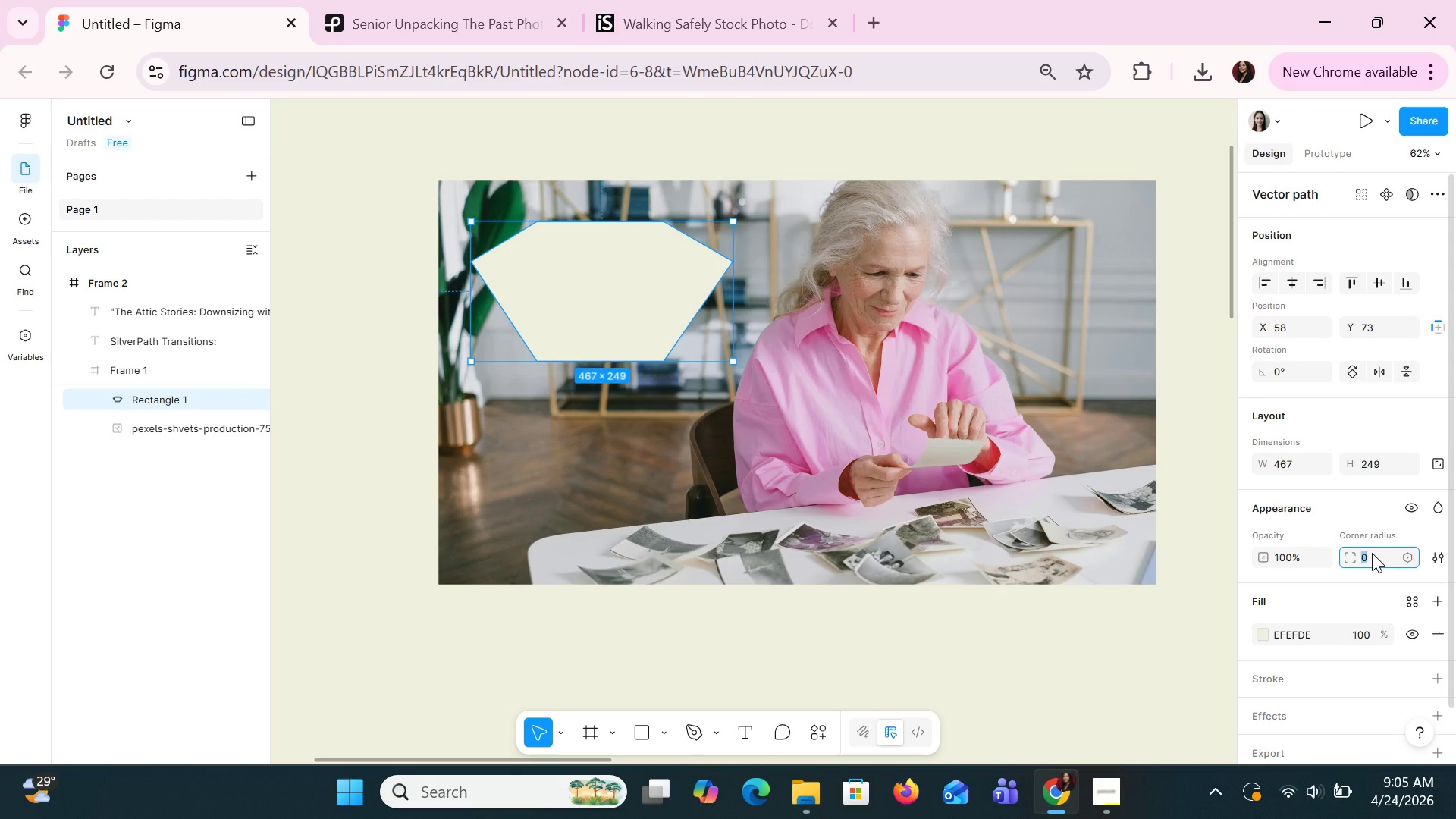 
key(4)
 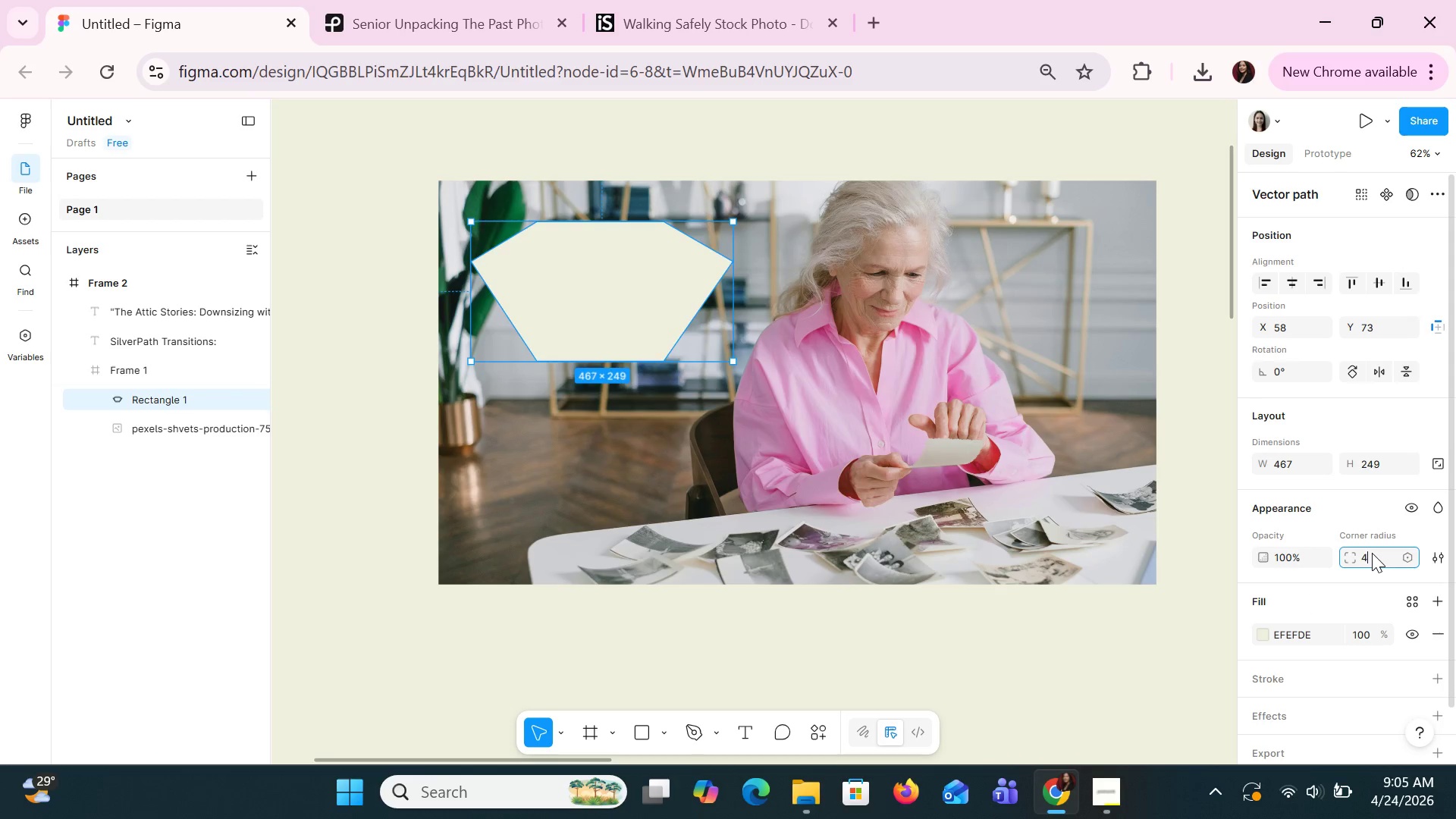 
key(Enter)
 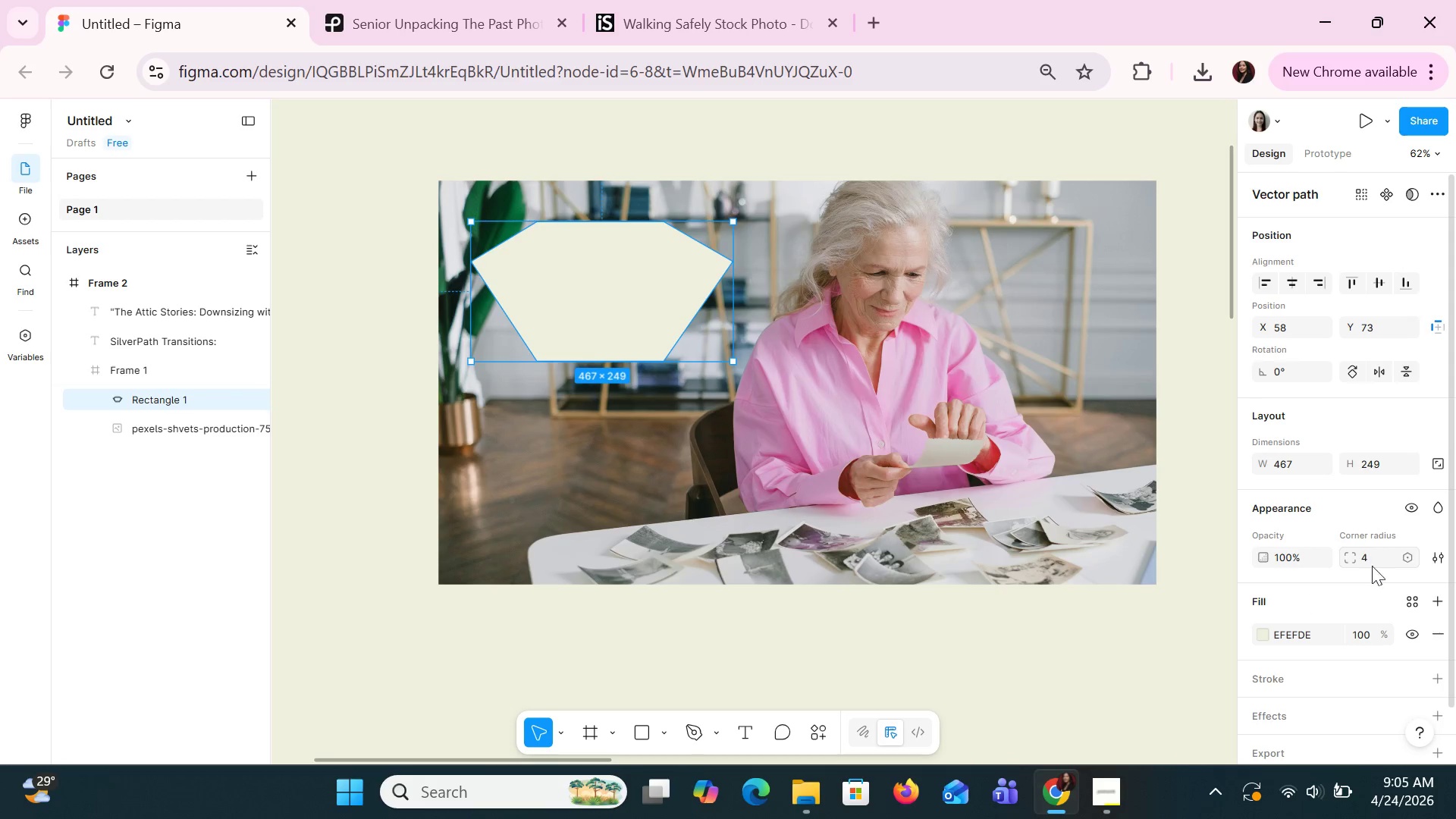 
scroll: coordinate [1355, 631], scroll_direction: down, amount: 2.0
 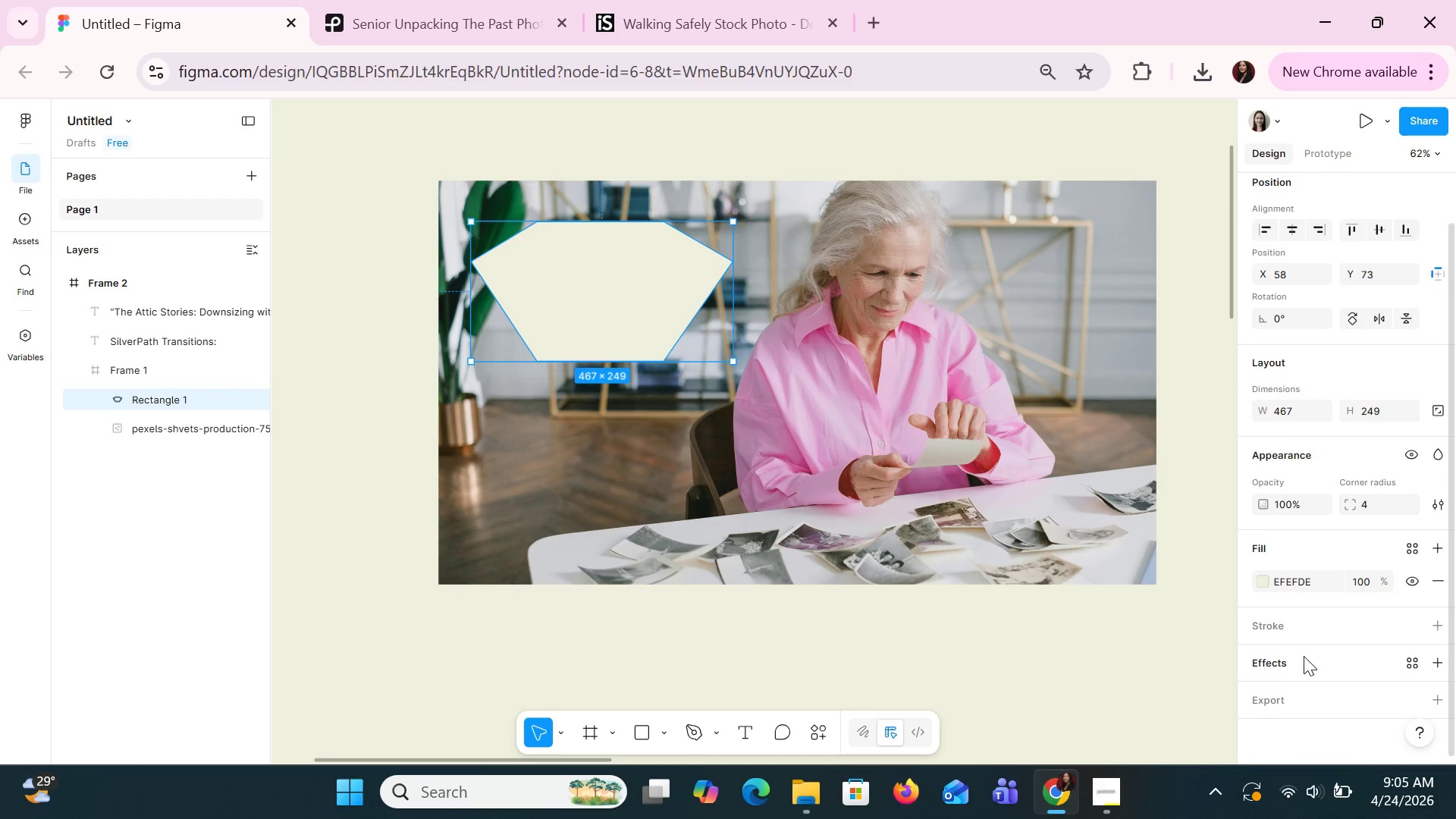 
mouse_move([1267, 659])
 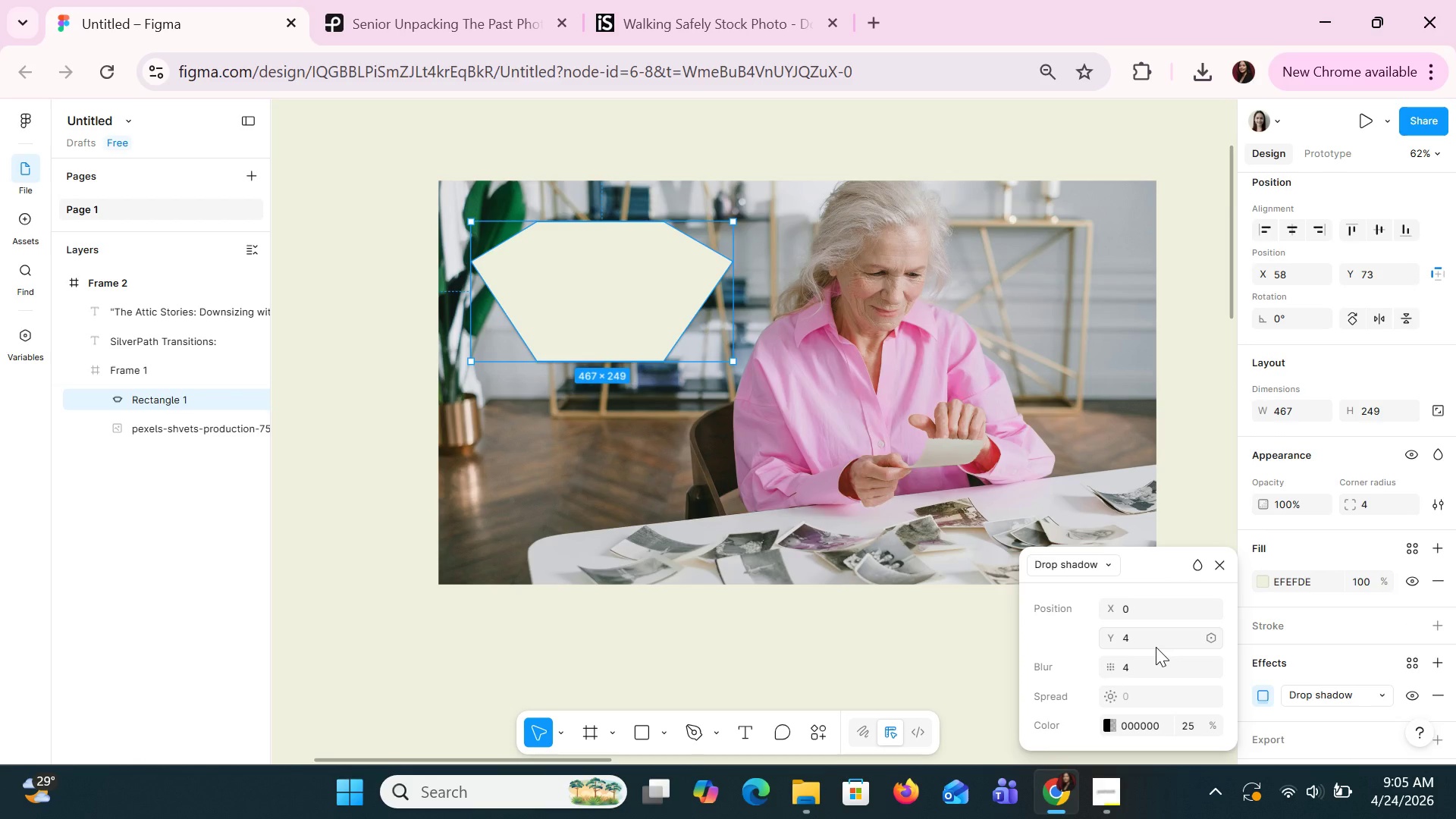 
left_click([1148, 631])
 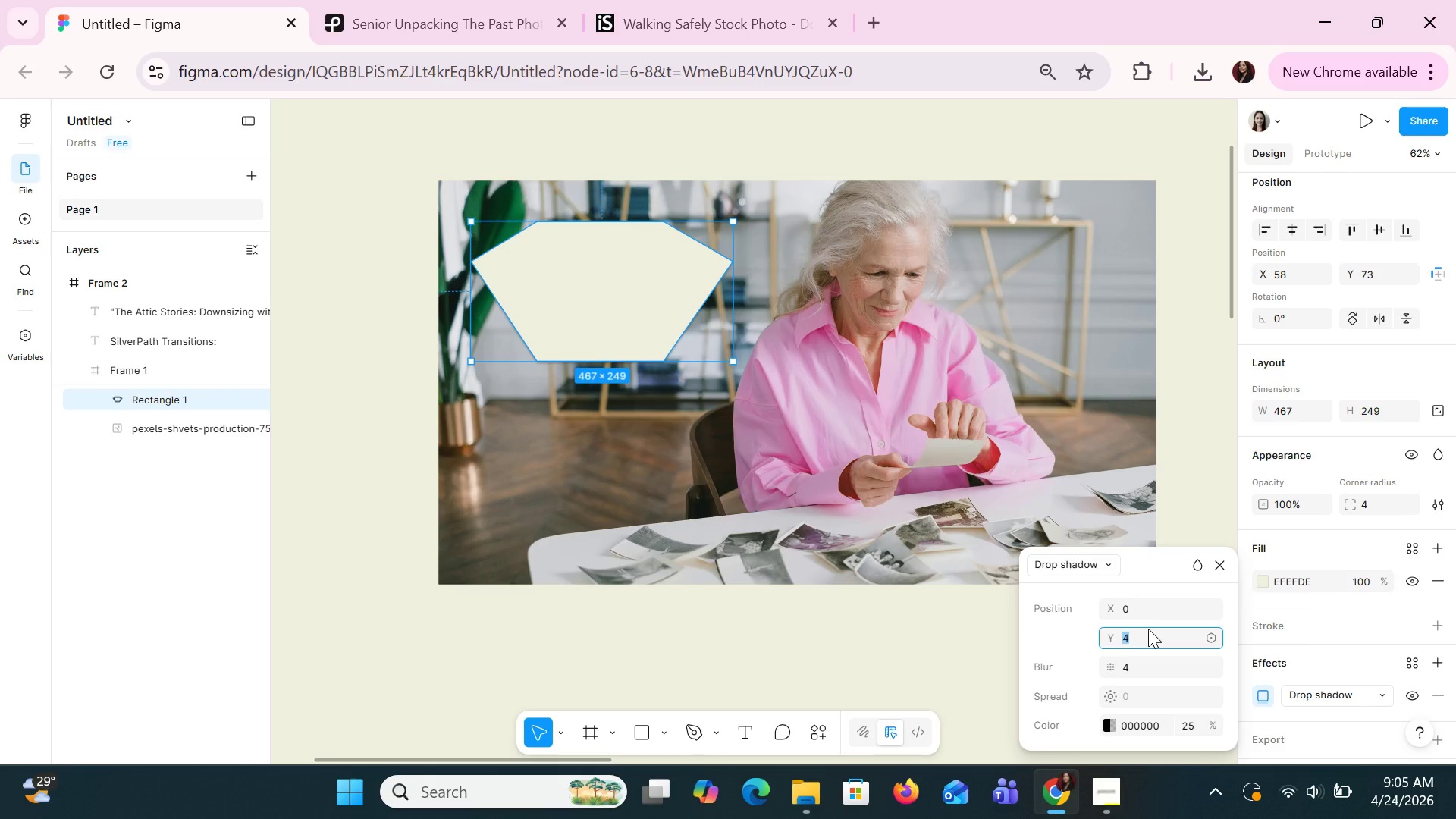 
key(Backspace)
 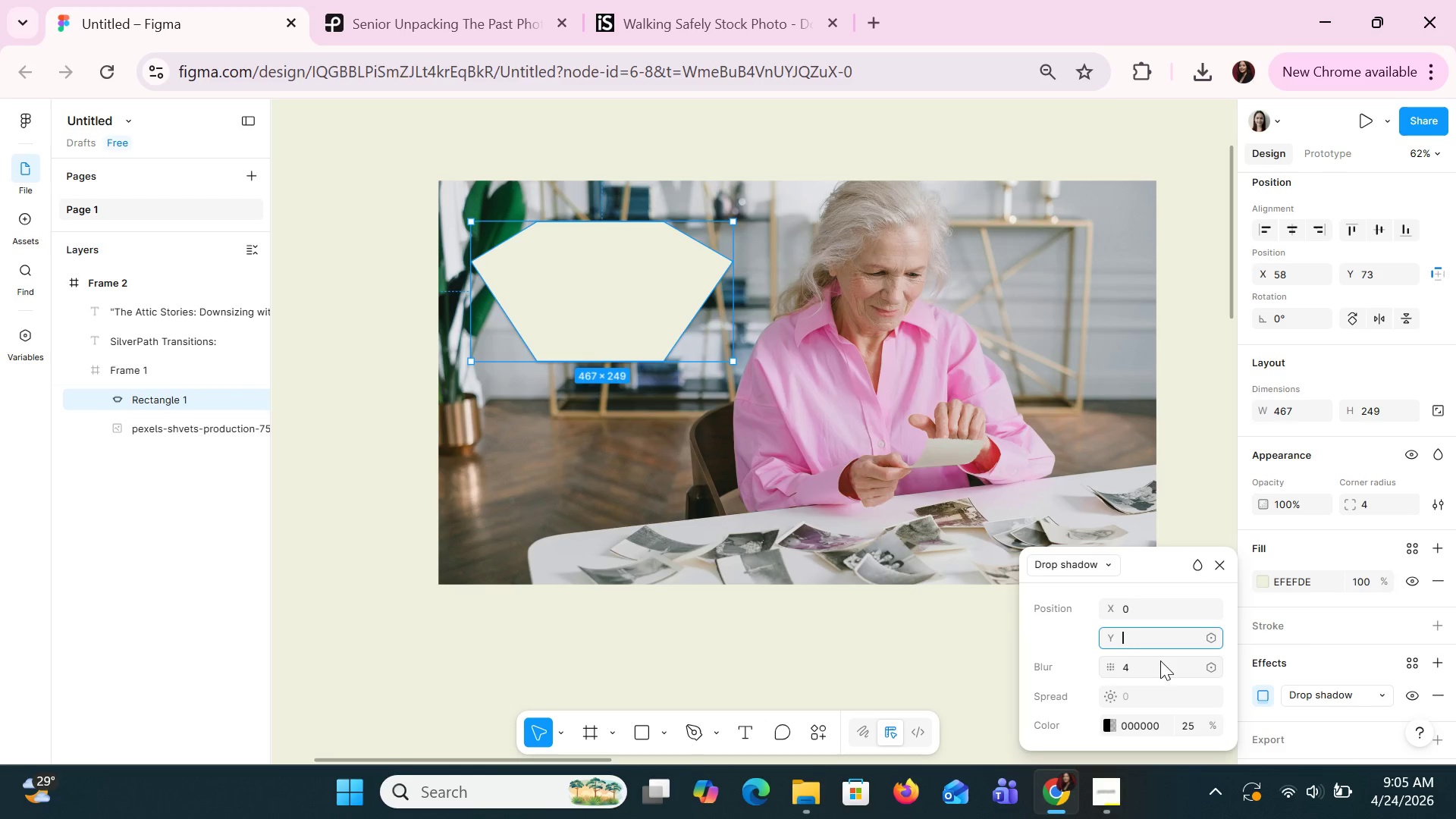 
left_click([1158, 668])
 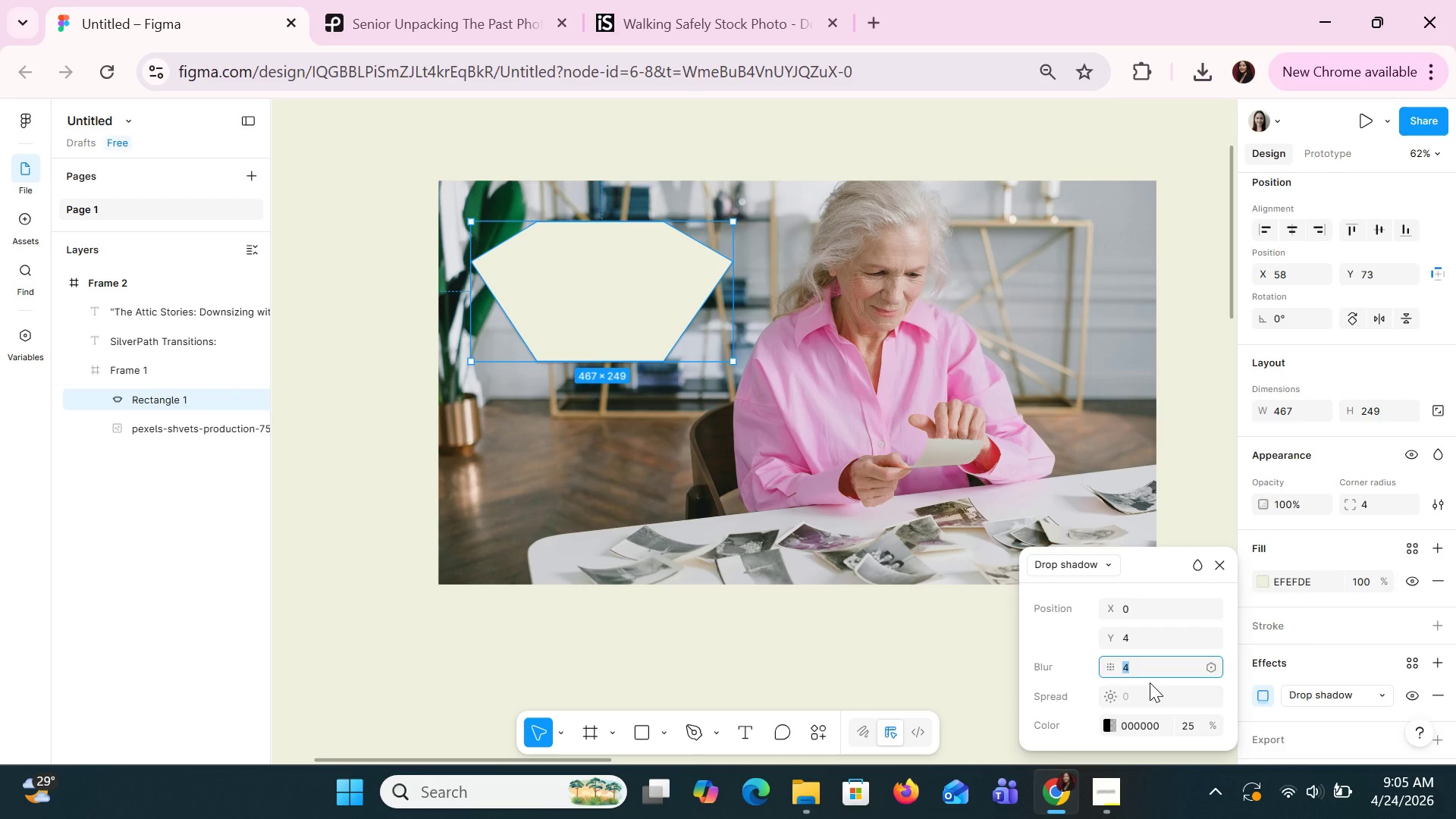 
type(10)
 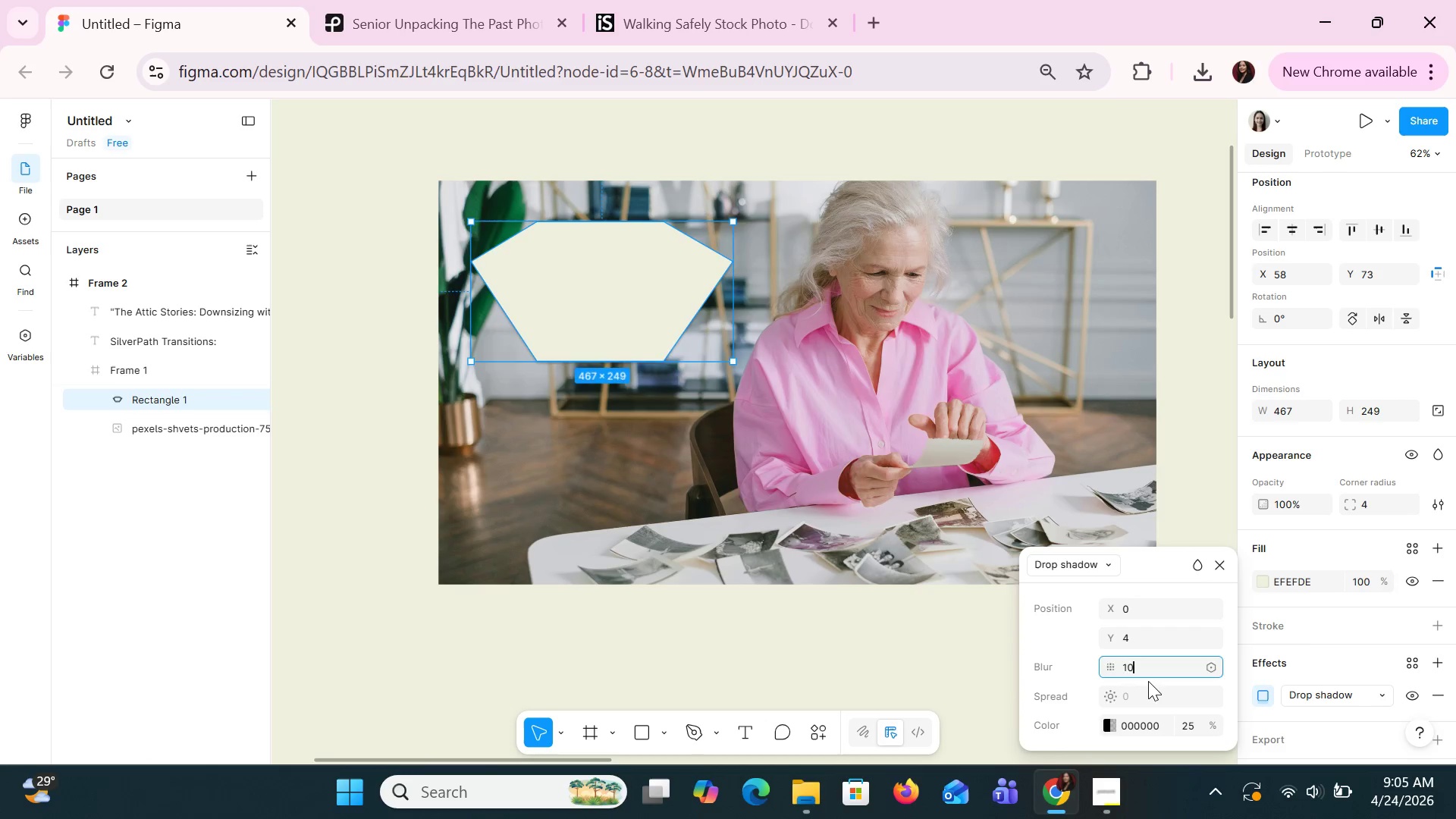 
key(Enter)
 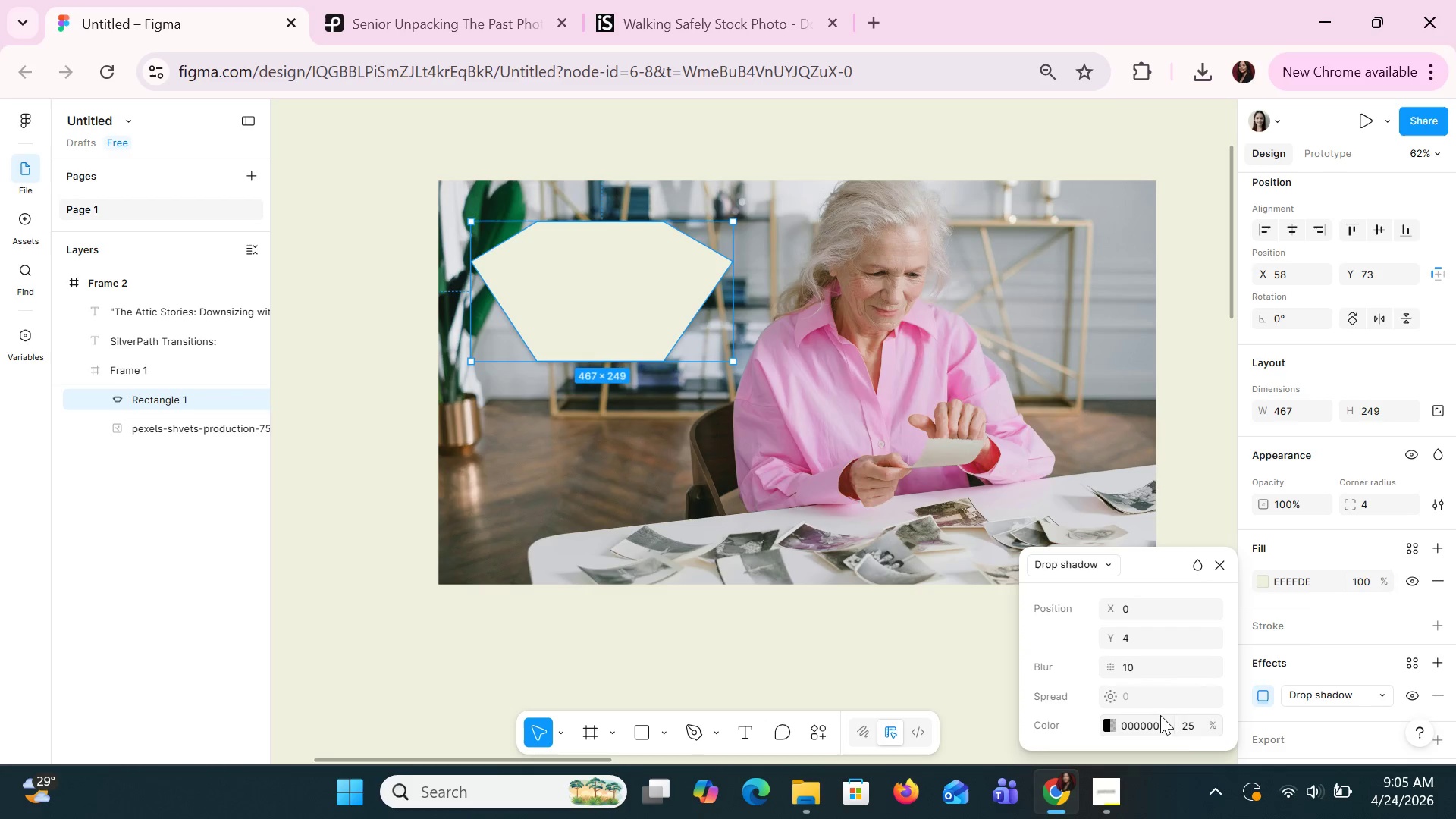 
left_click([1187, 731])
 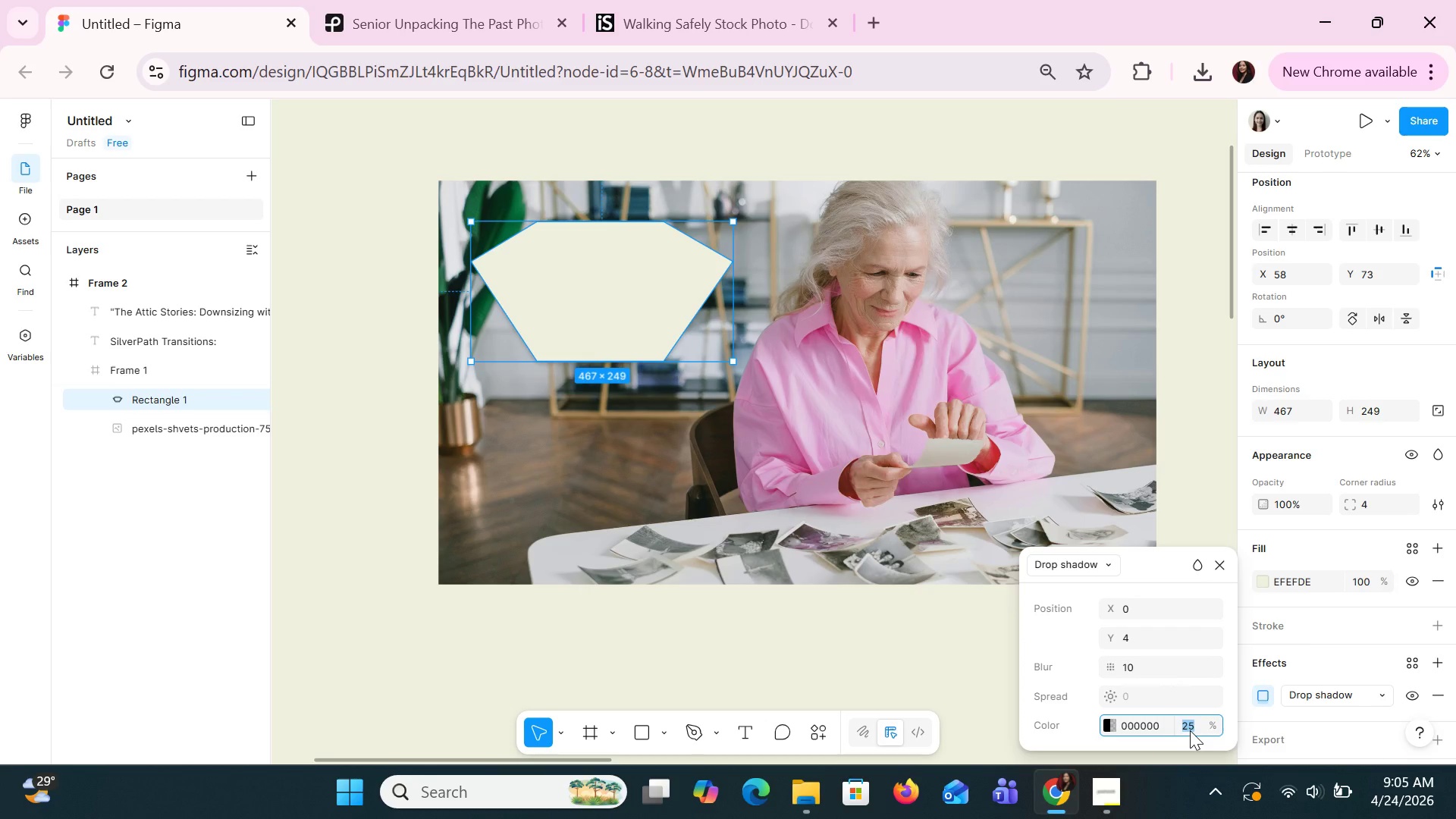 
type(50)
 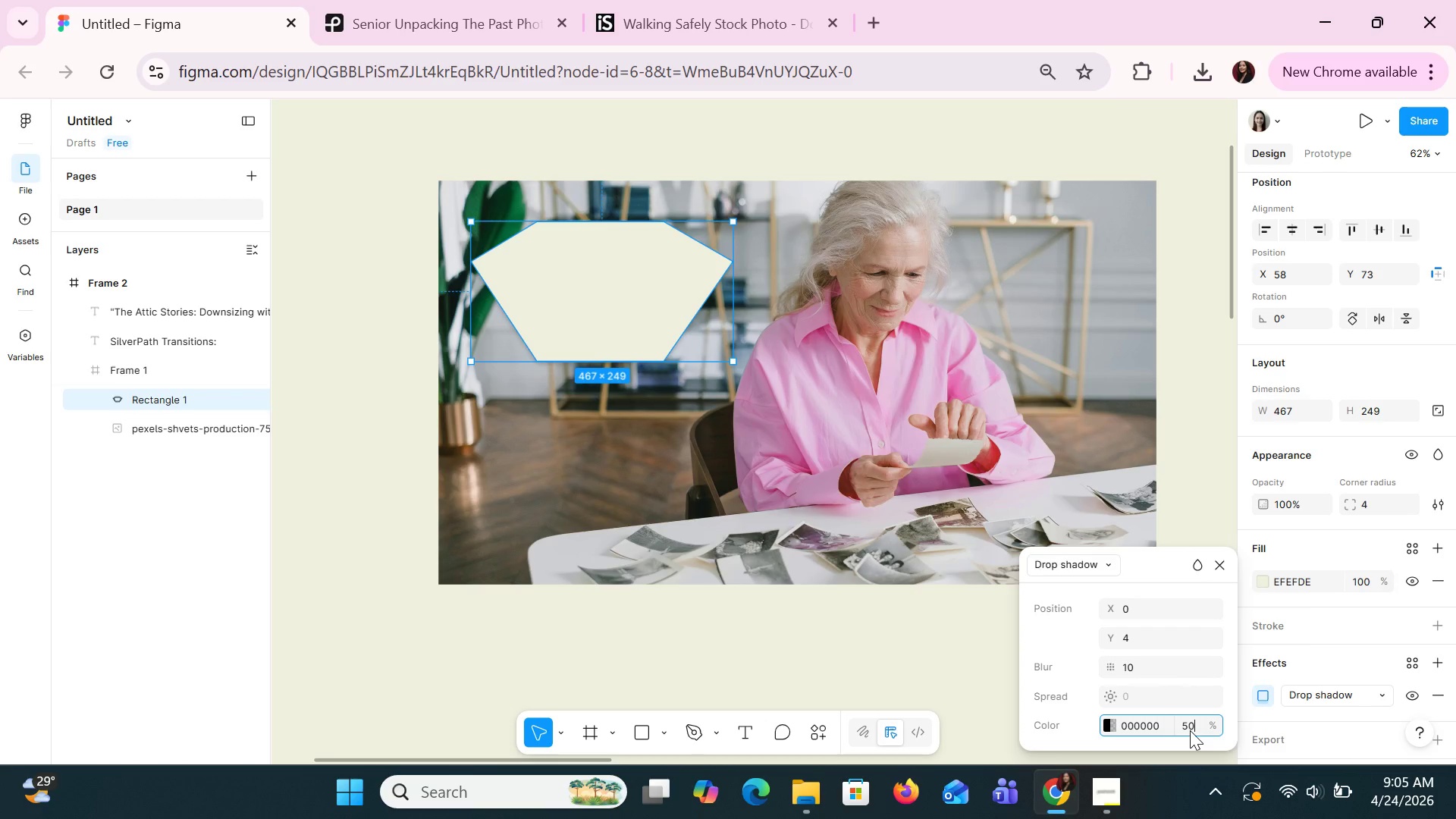 
key(Enter)
 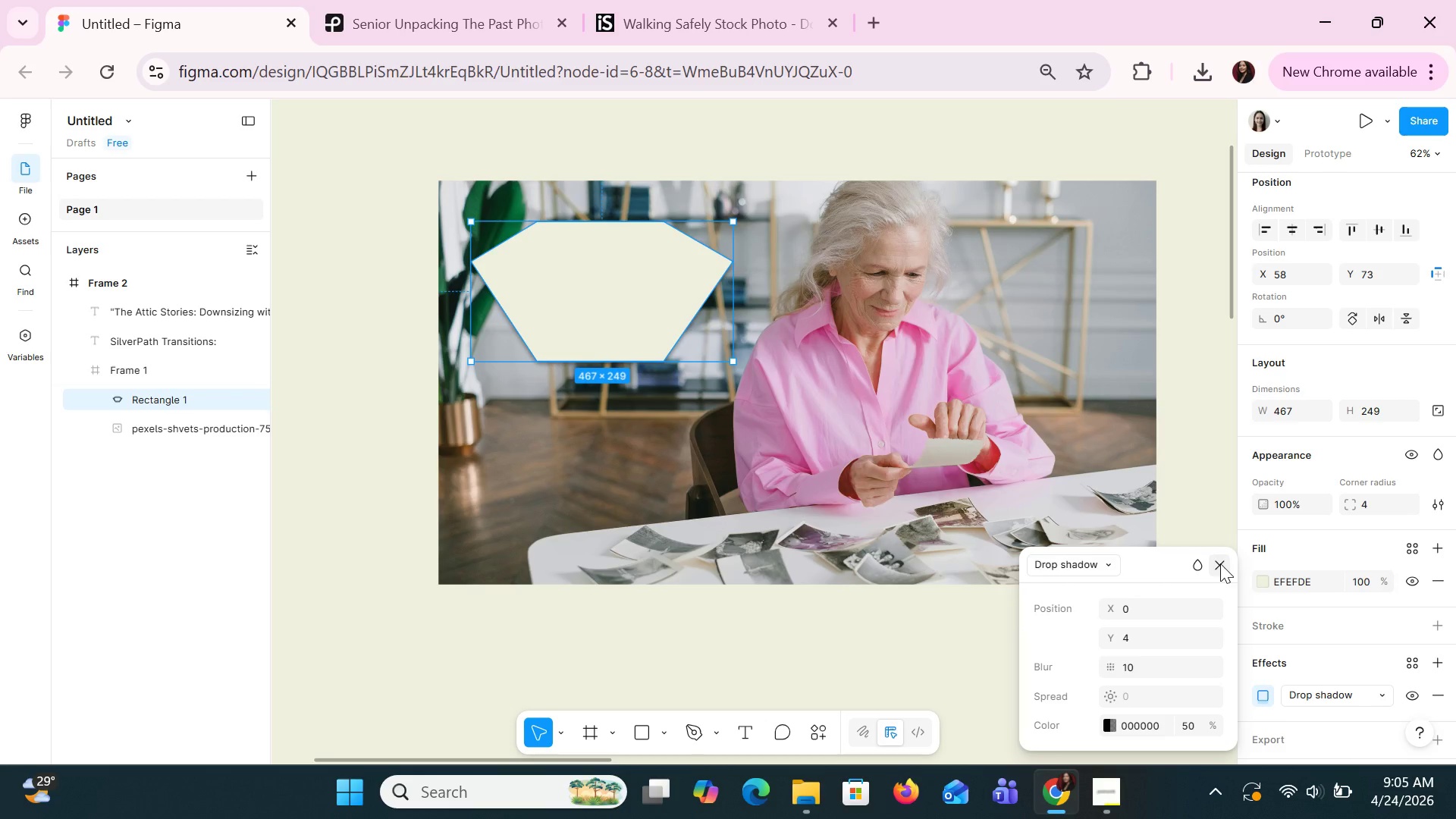 
wait(8.44)
 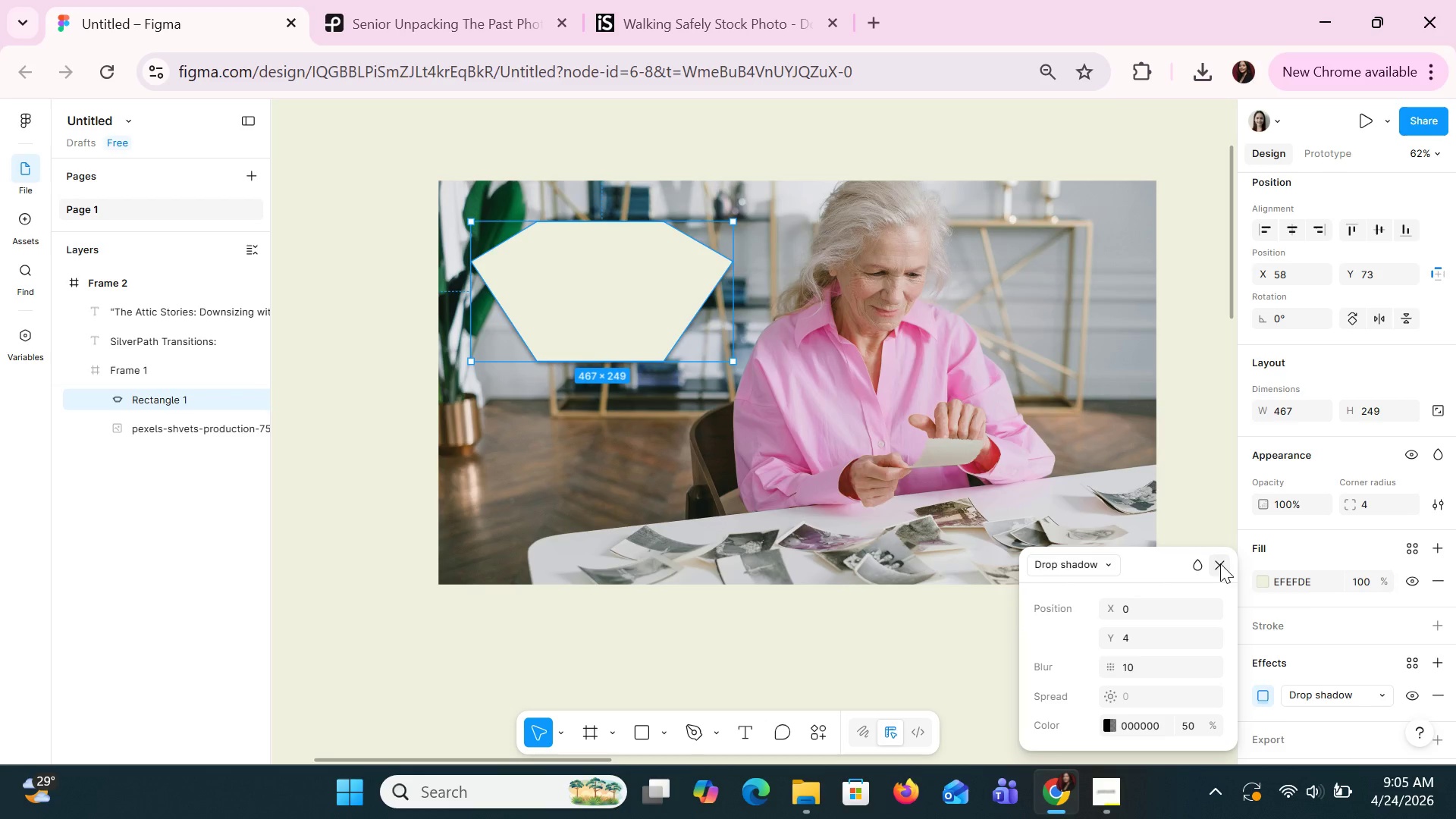 
left_click([1154, 618])
 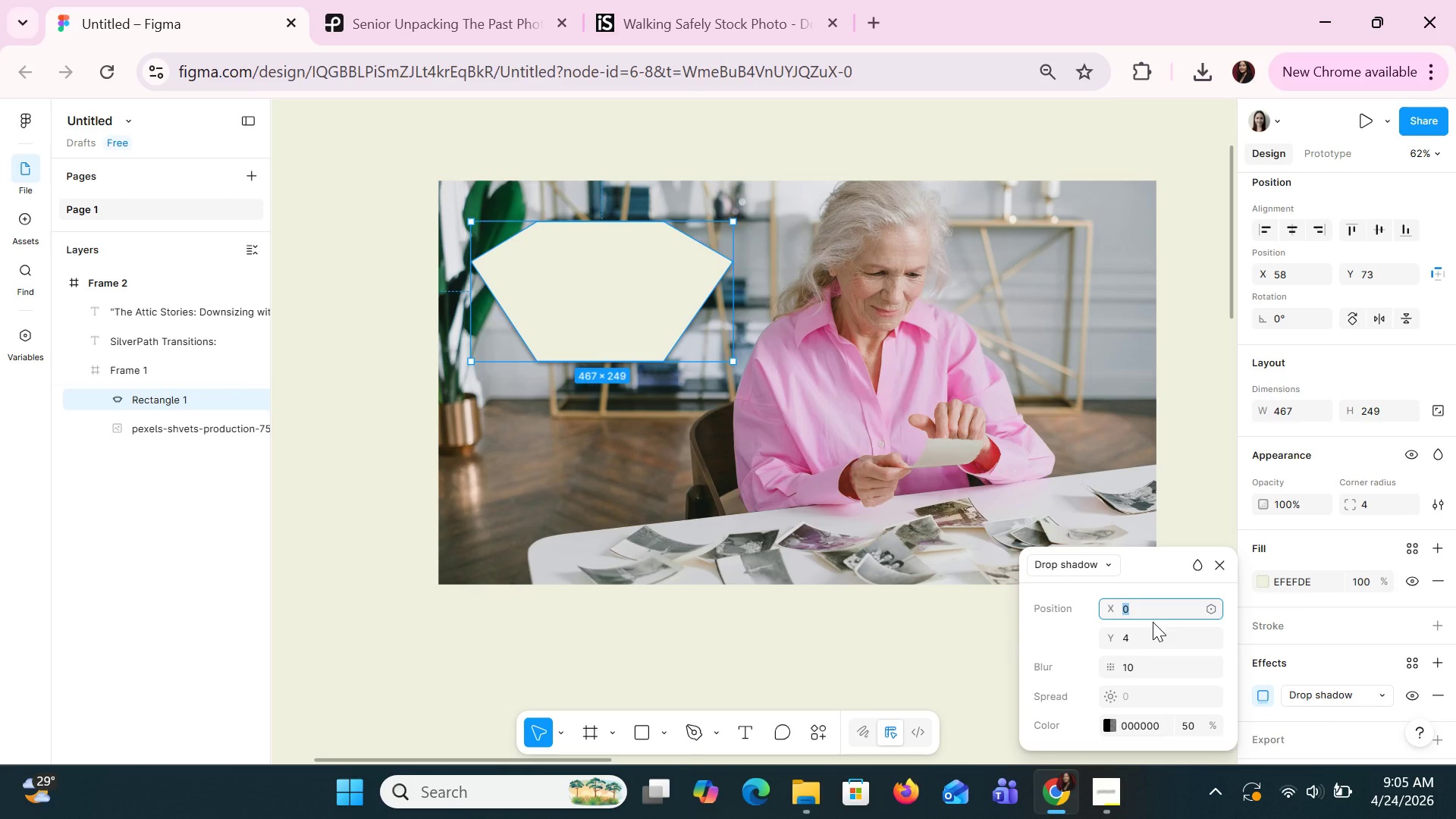 
left_click([1150, 633])
 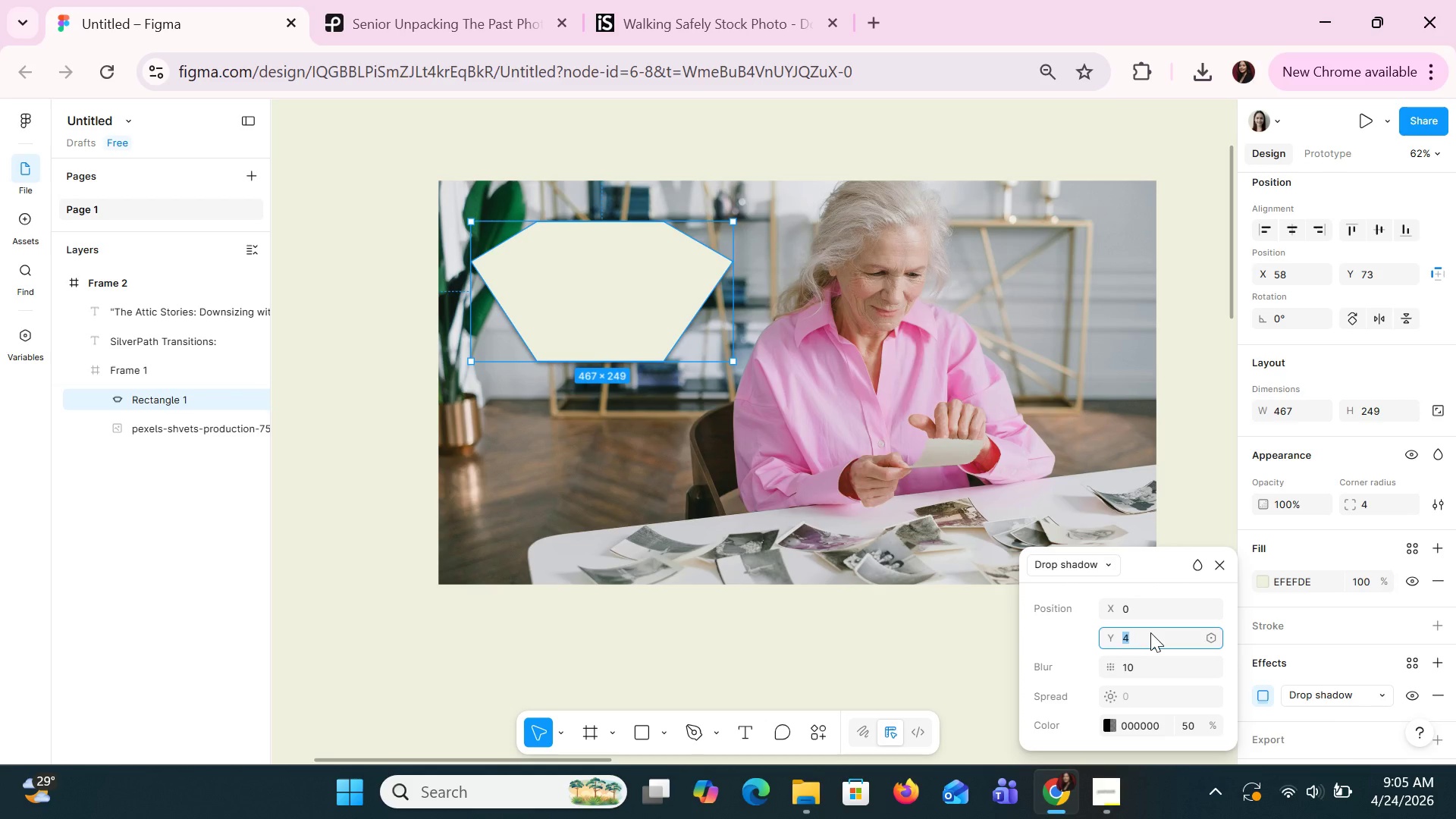 
key(0)
 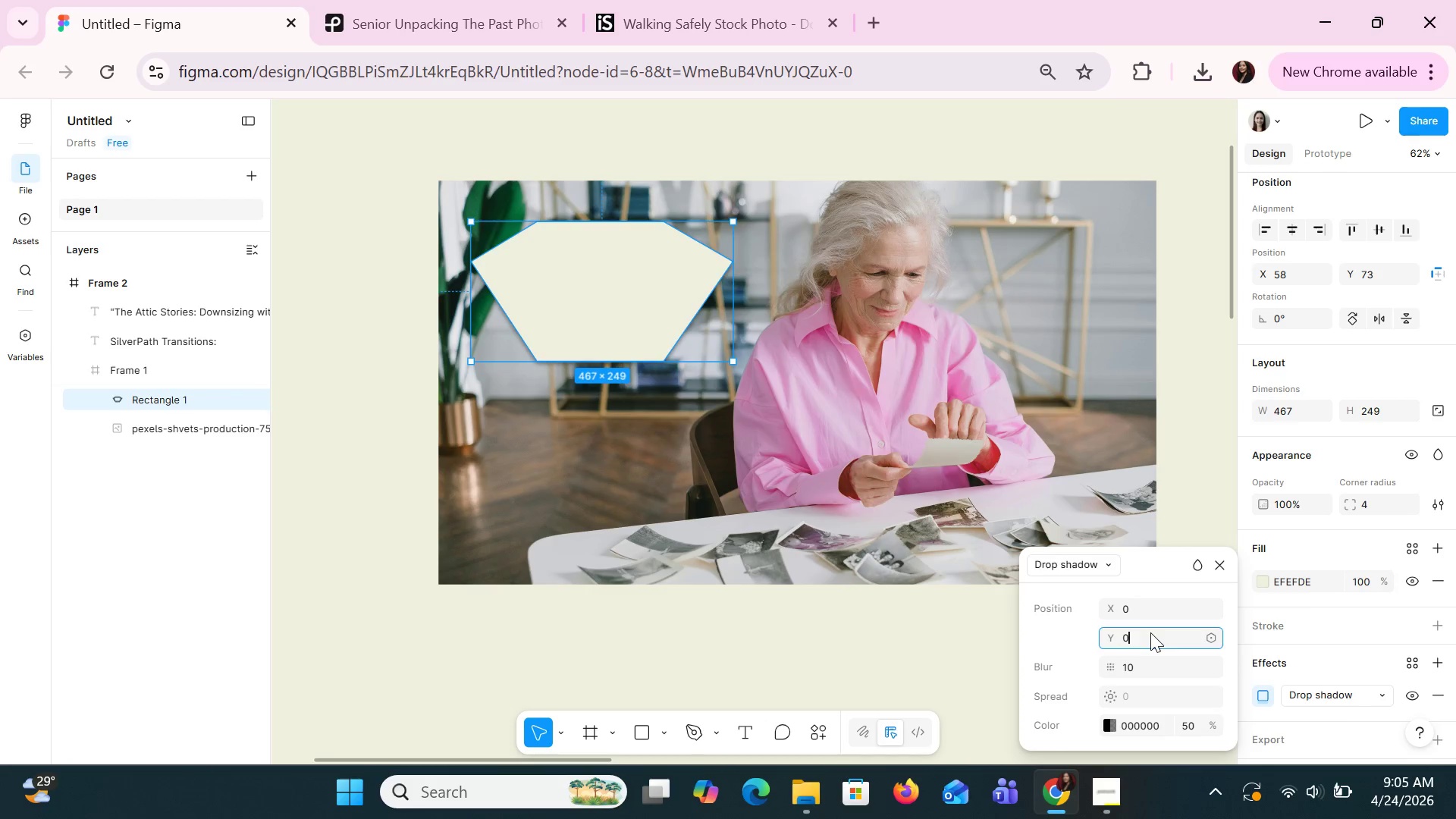 
key(Enter)
 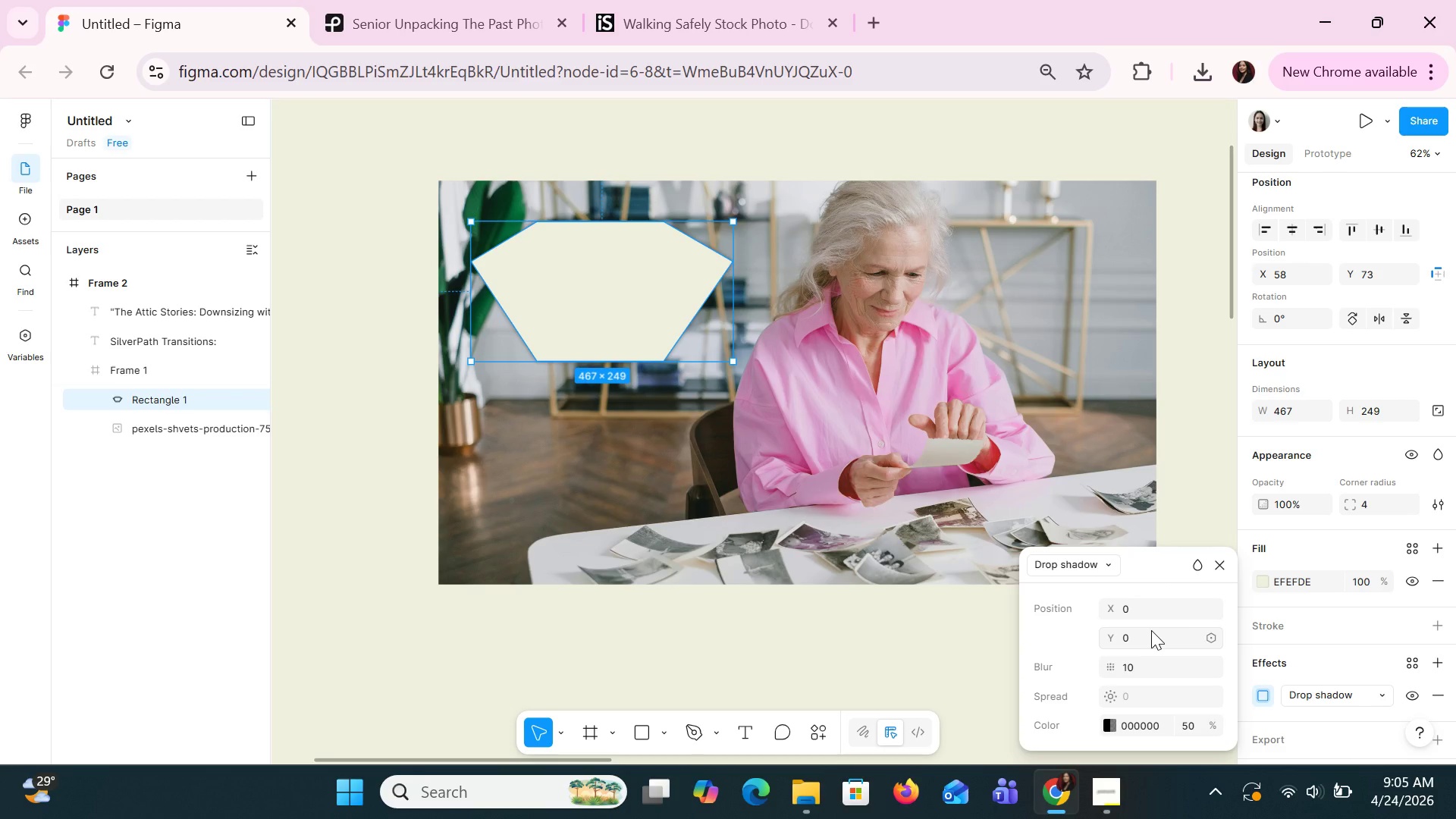 
left_click([1221, 570])
 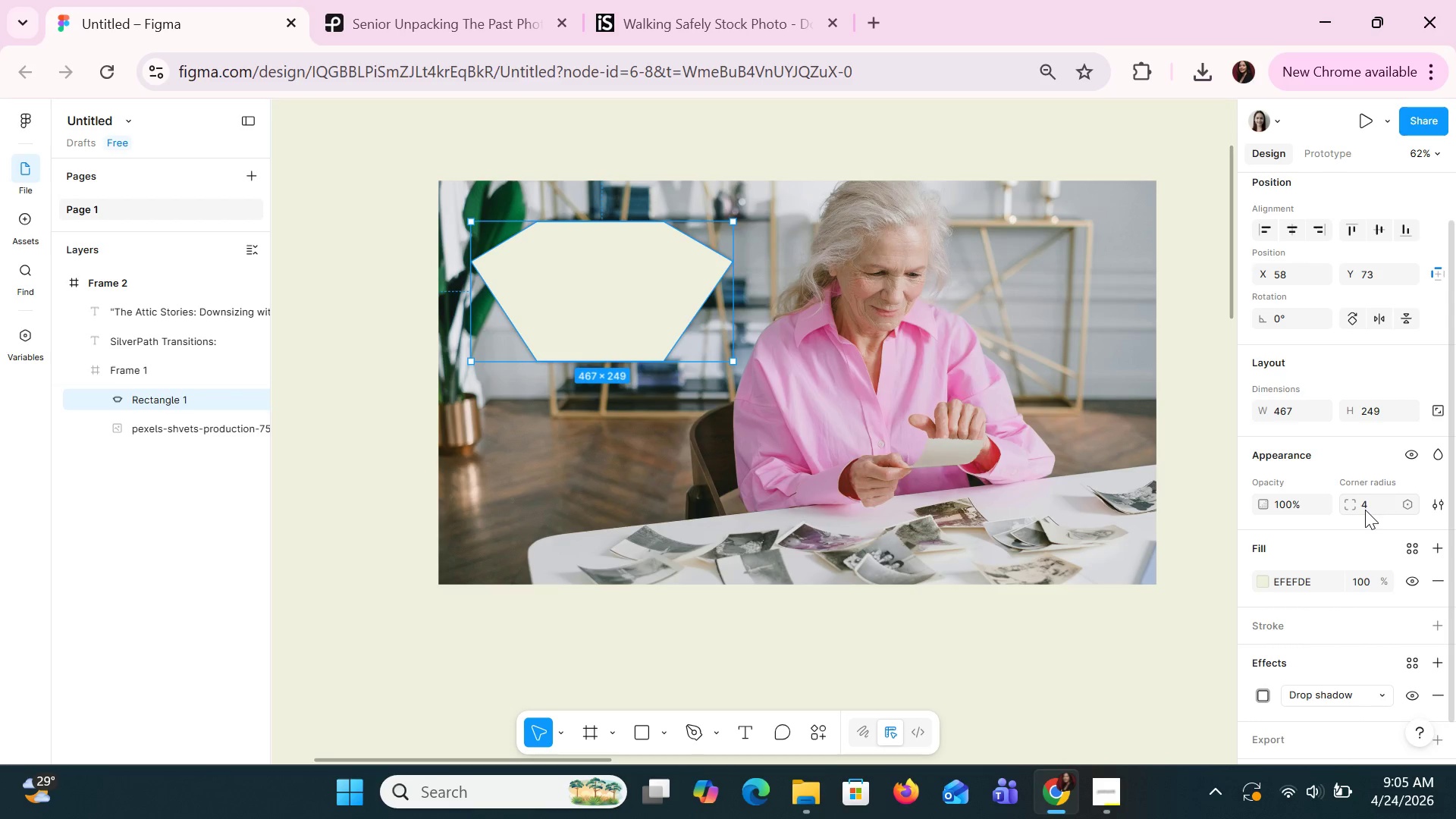 
left_click([1370, 502])
 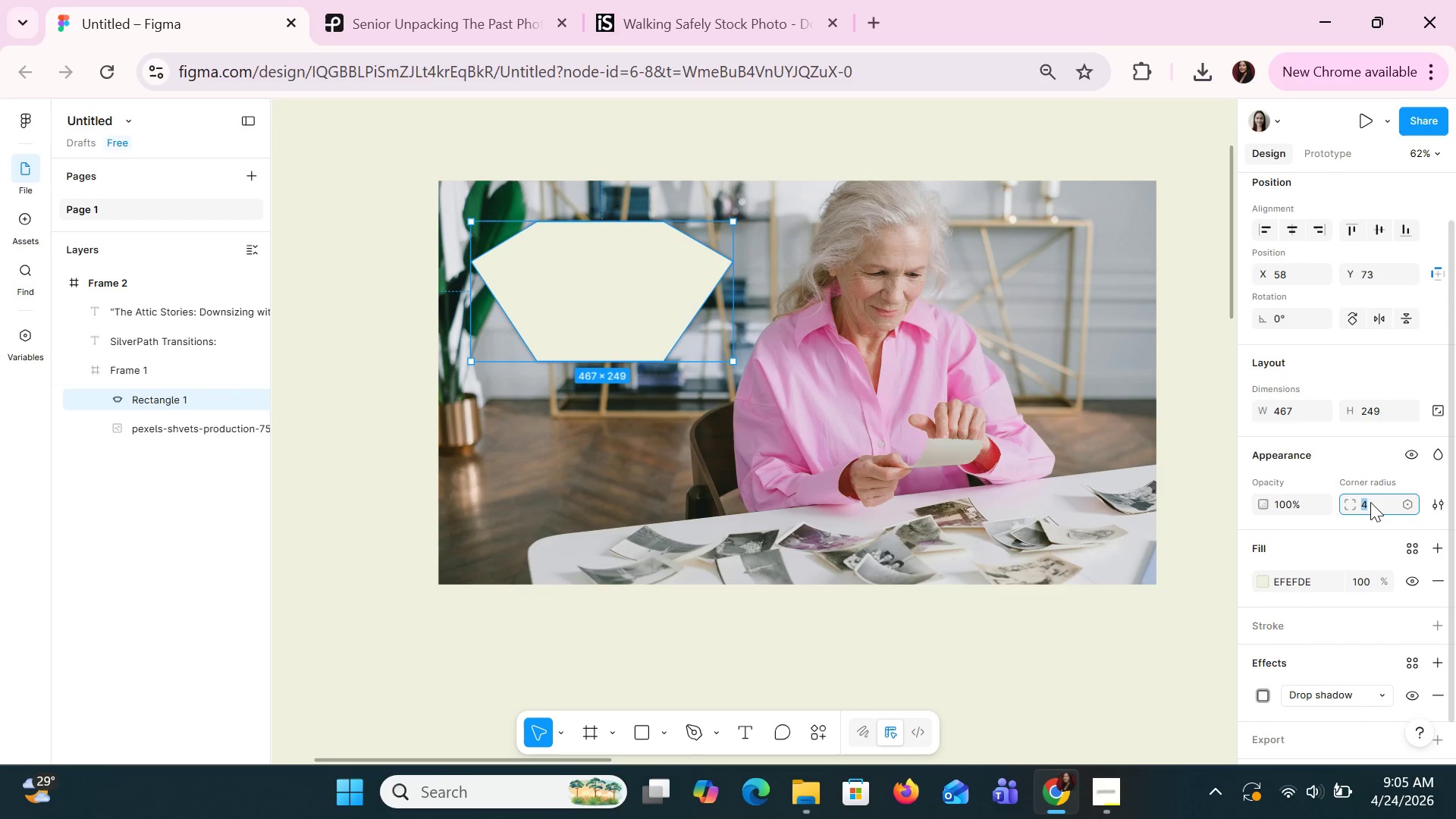 
key(8)
 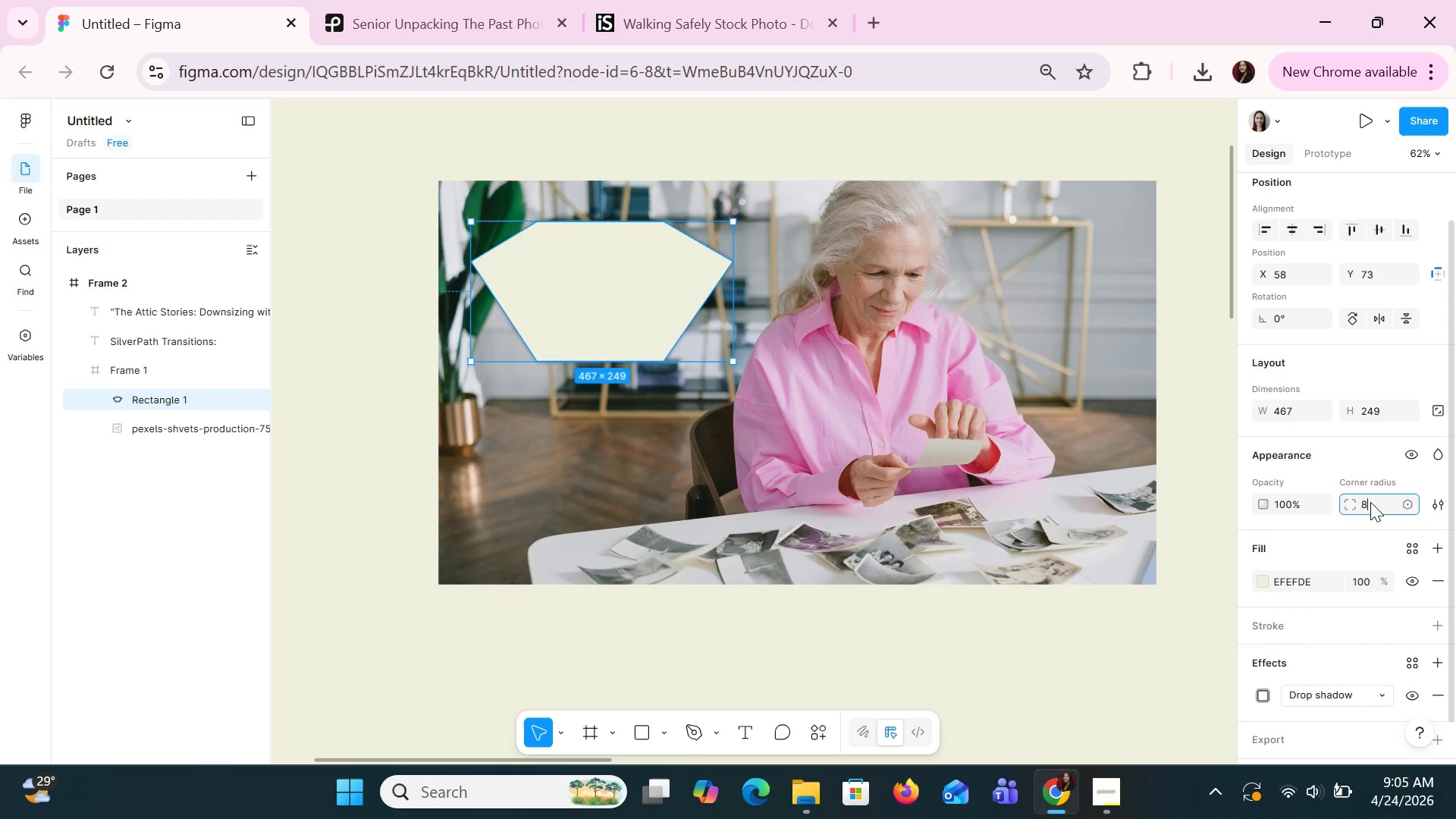 
key(Enter)
 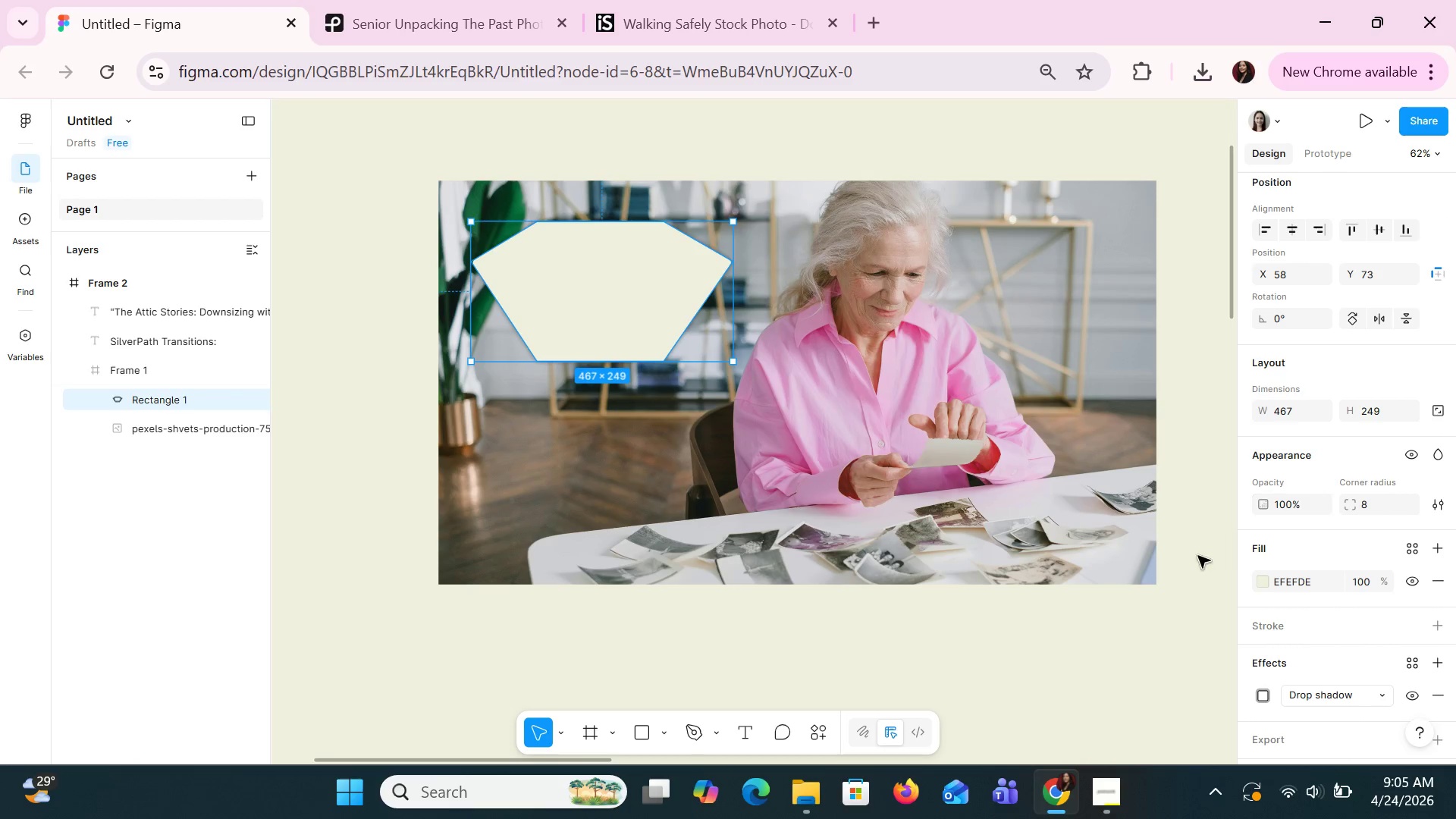 
left_click([1127, 648])
 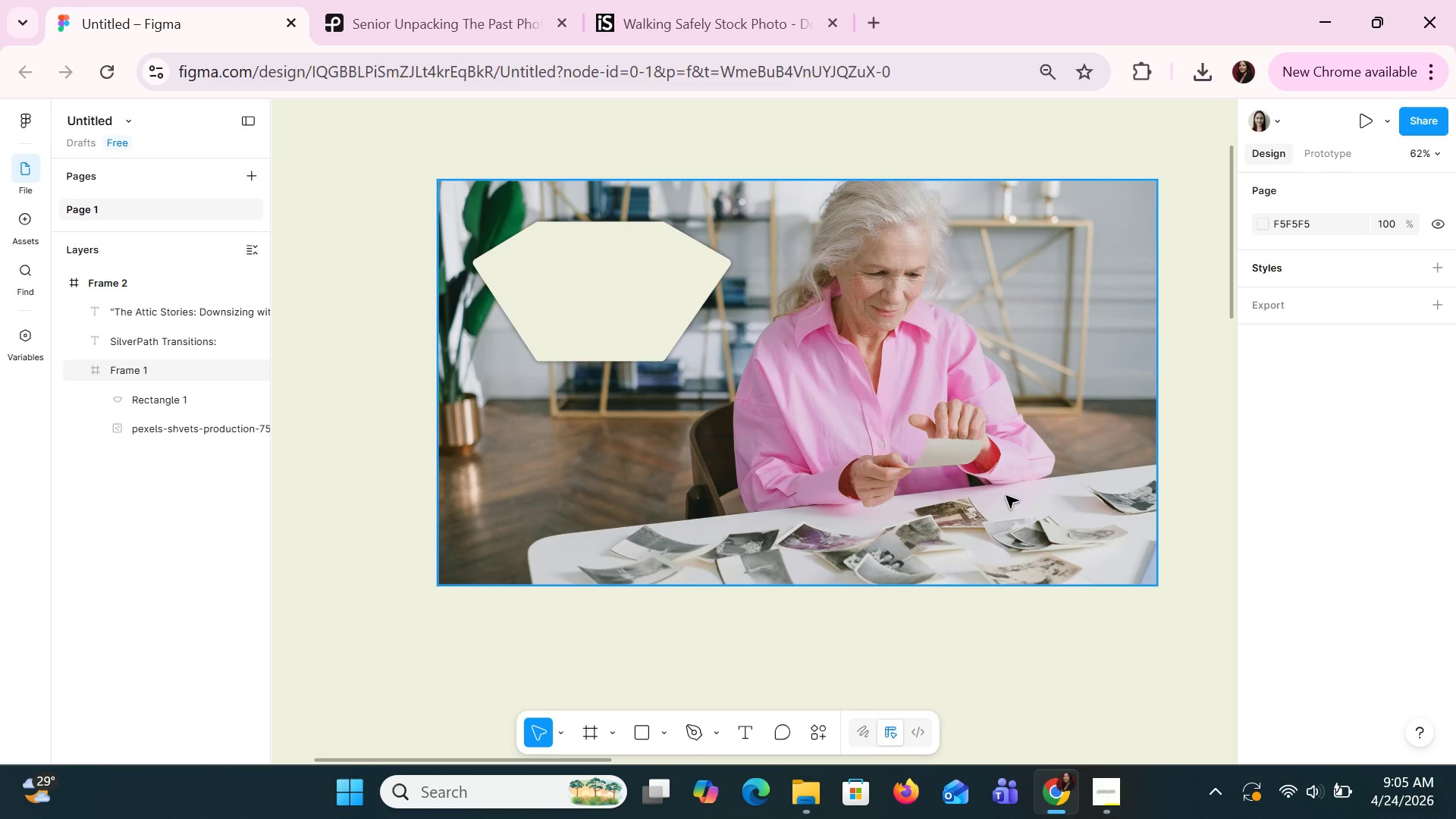 
wait(6.64)
 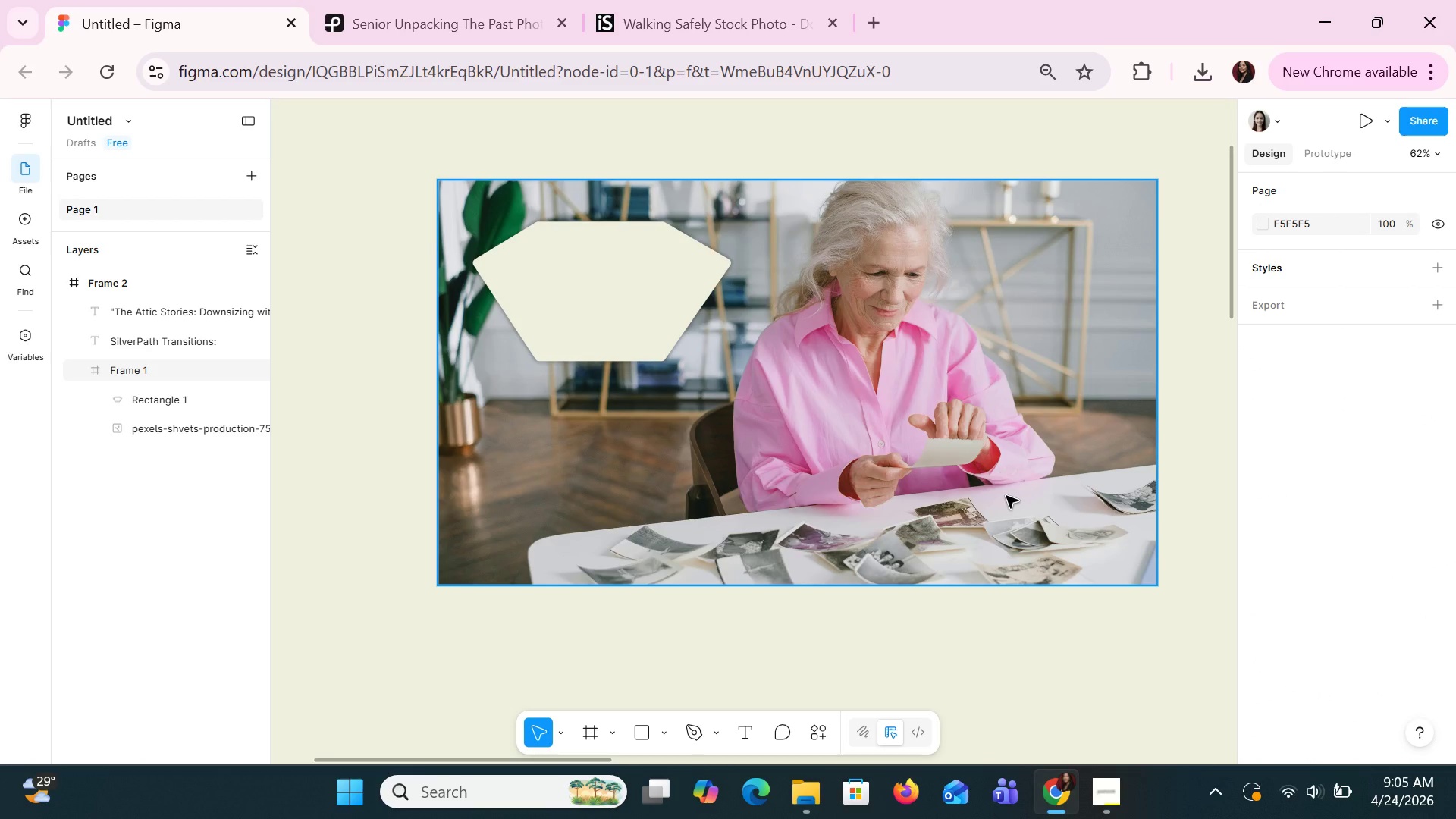 
key(Alt+AltLeft)
 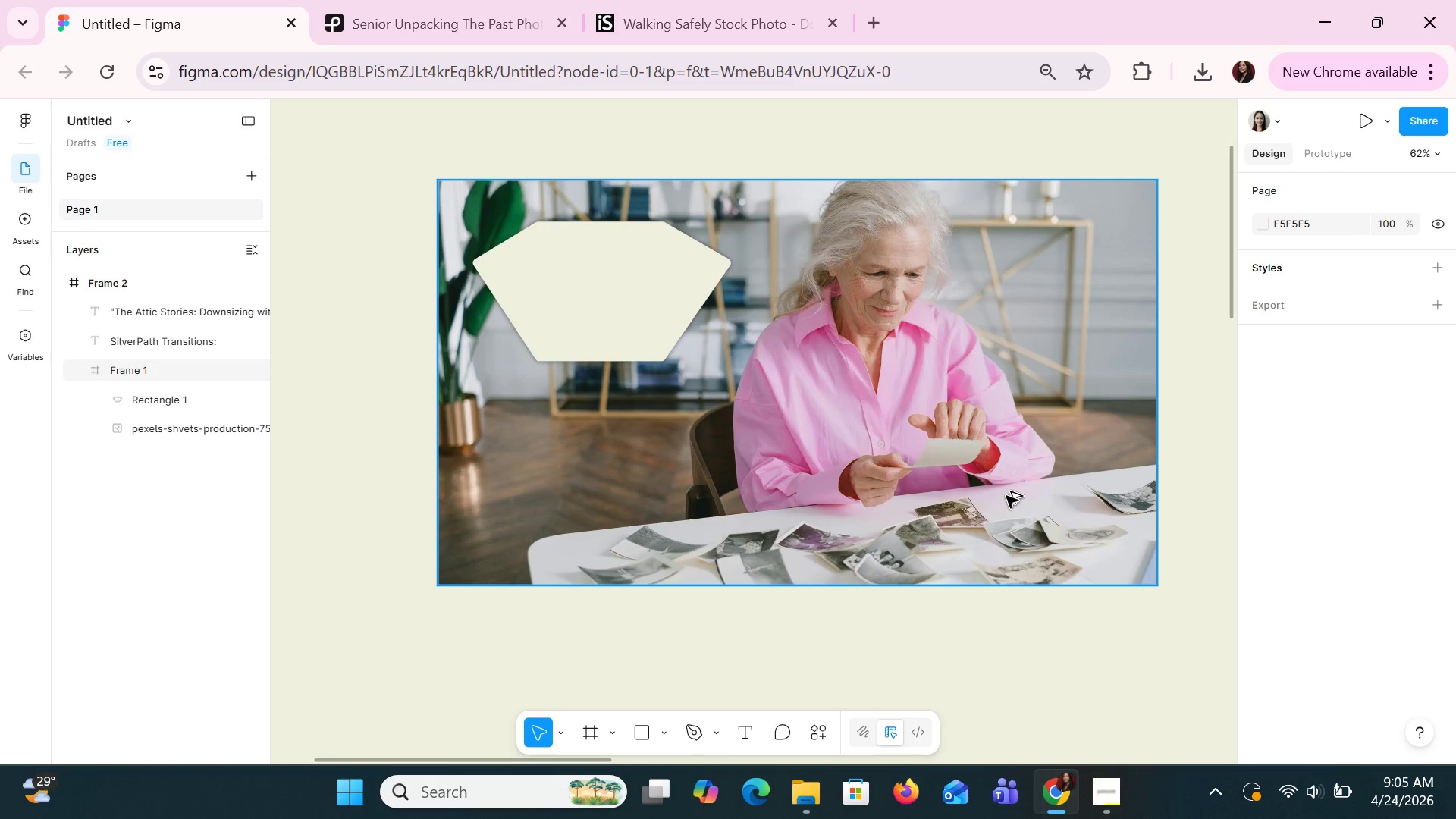 
key(Alt+Tab)